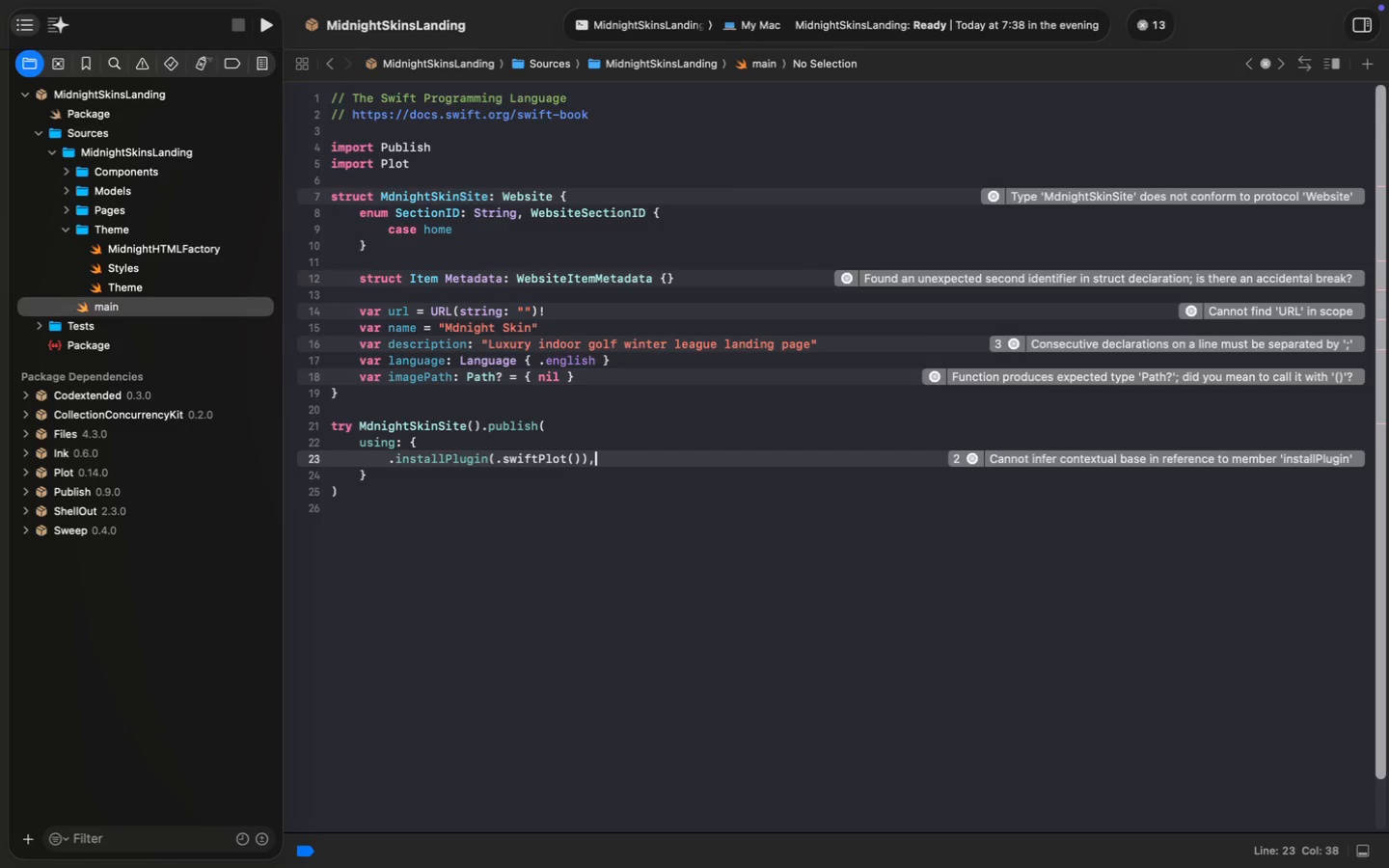 
key(Shift+ShiftRight)
 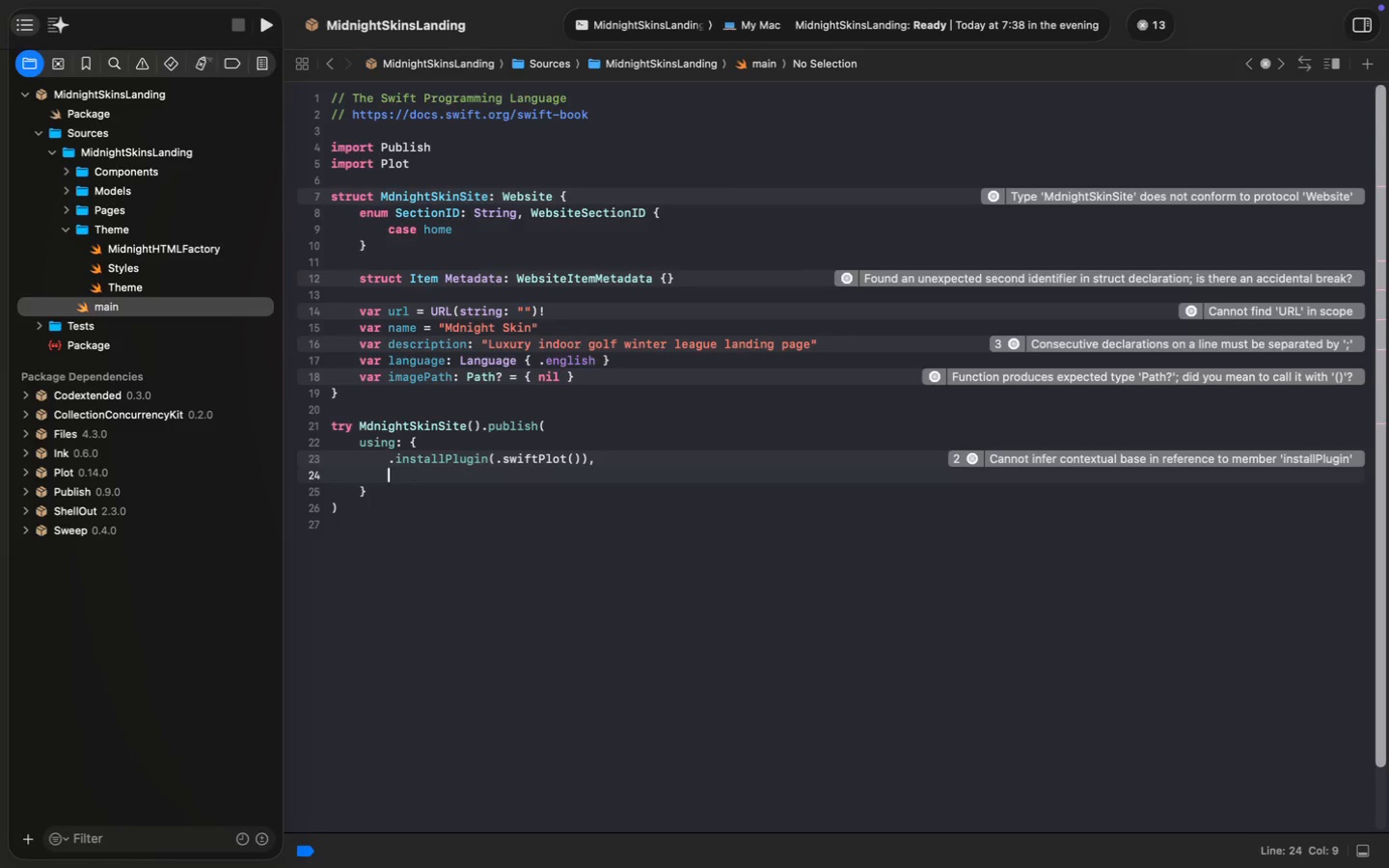 
key(Enter)
 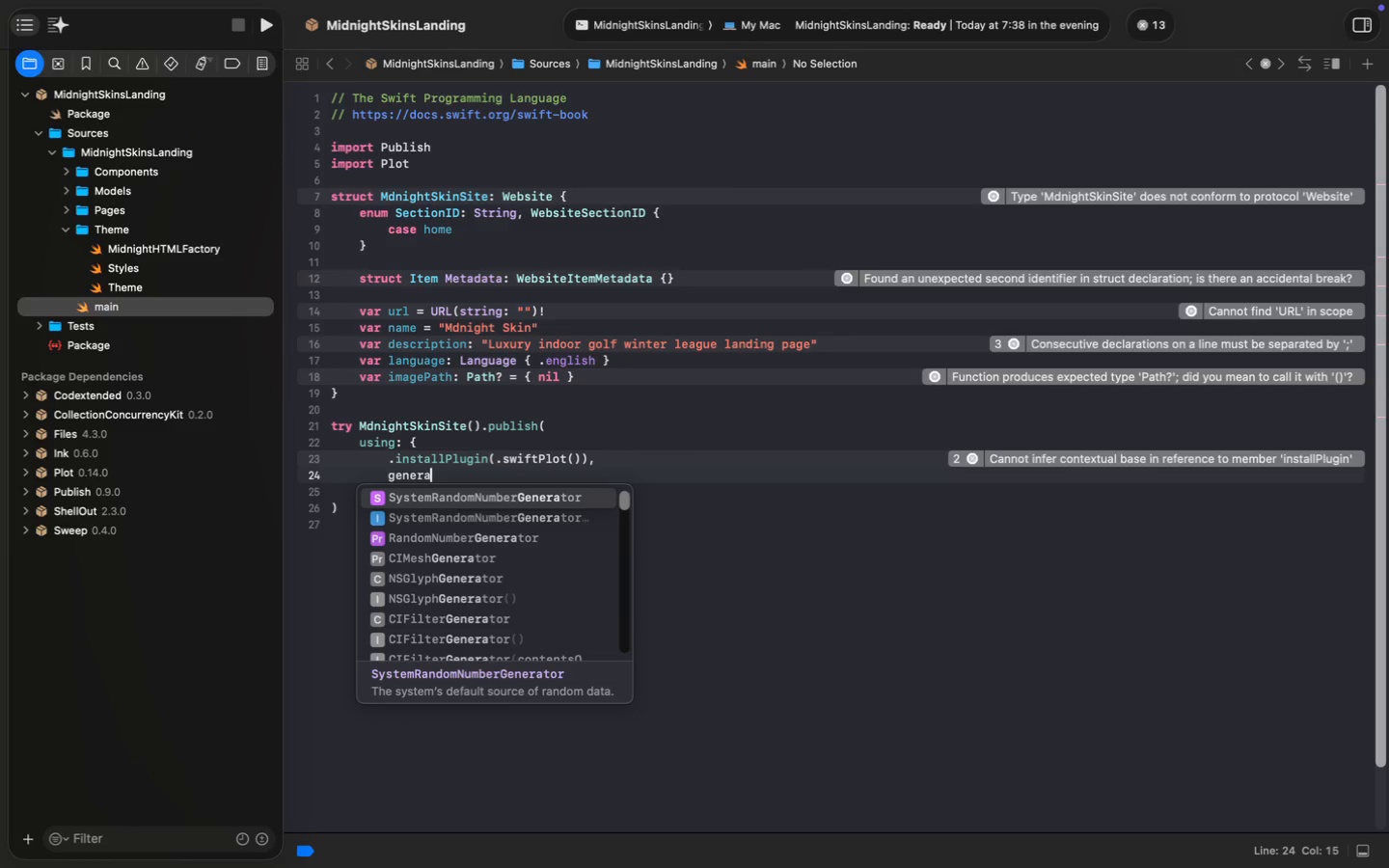 
type(generate)
 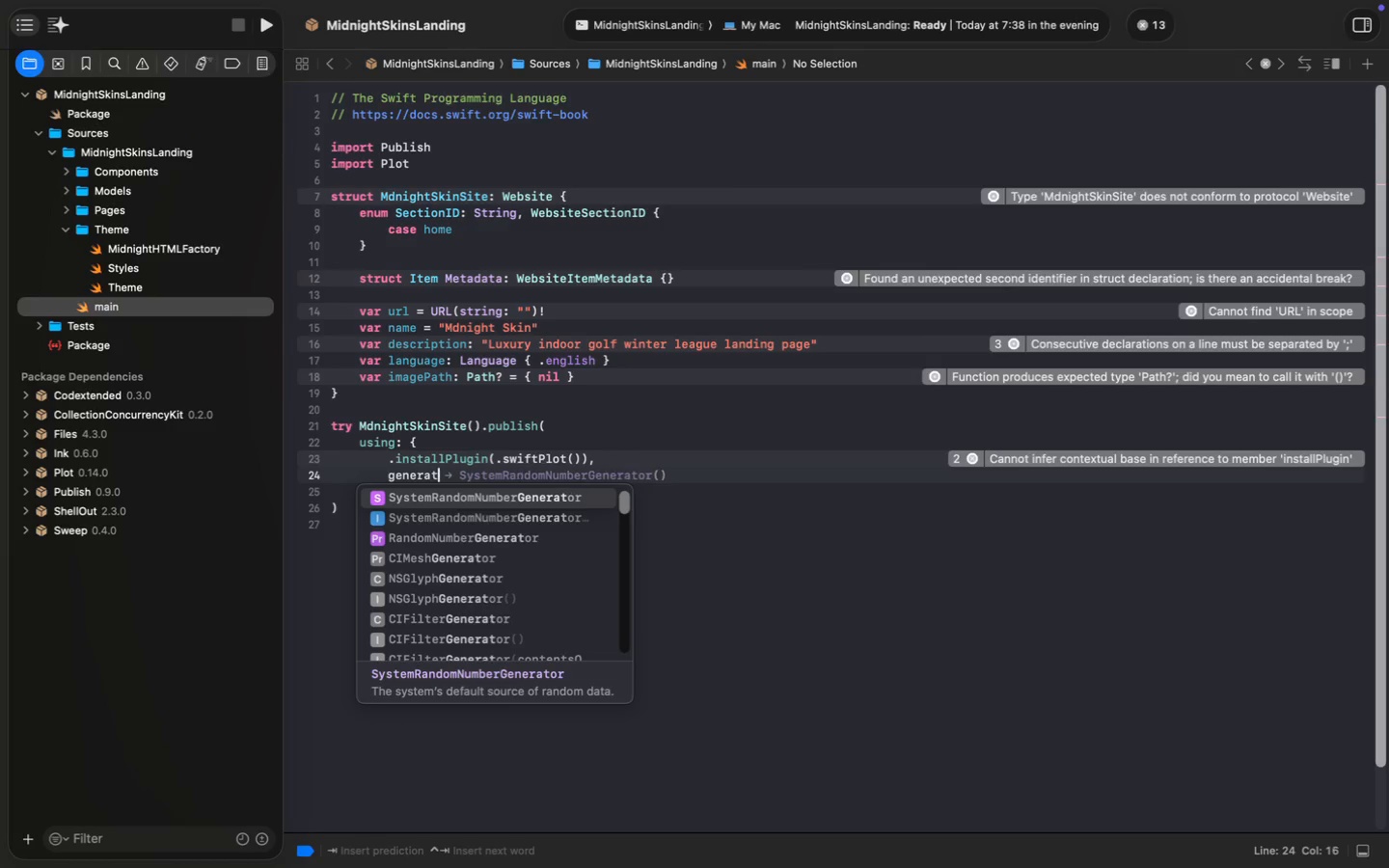 
hold_key(key=ShiftLeft, duration=0.9)
 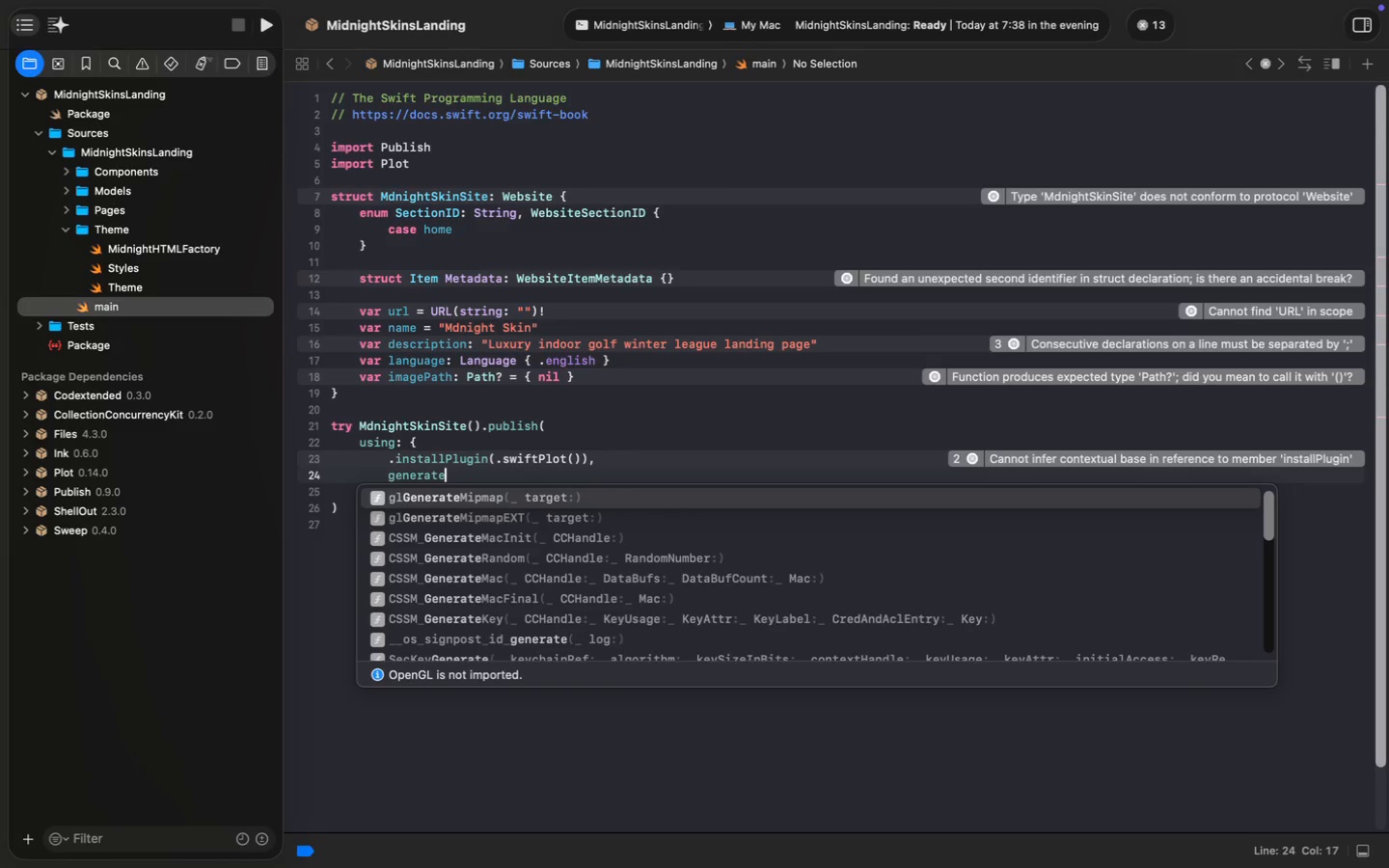 
key(Meta+ArrowLeft)
 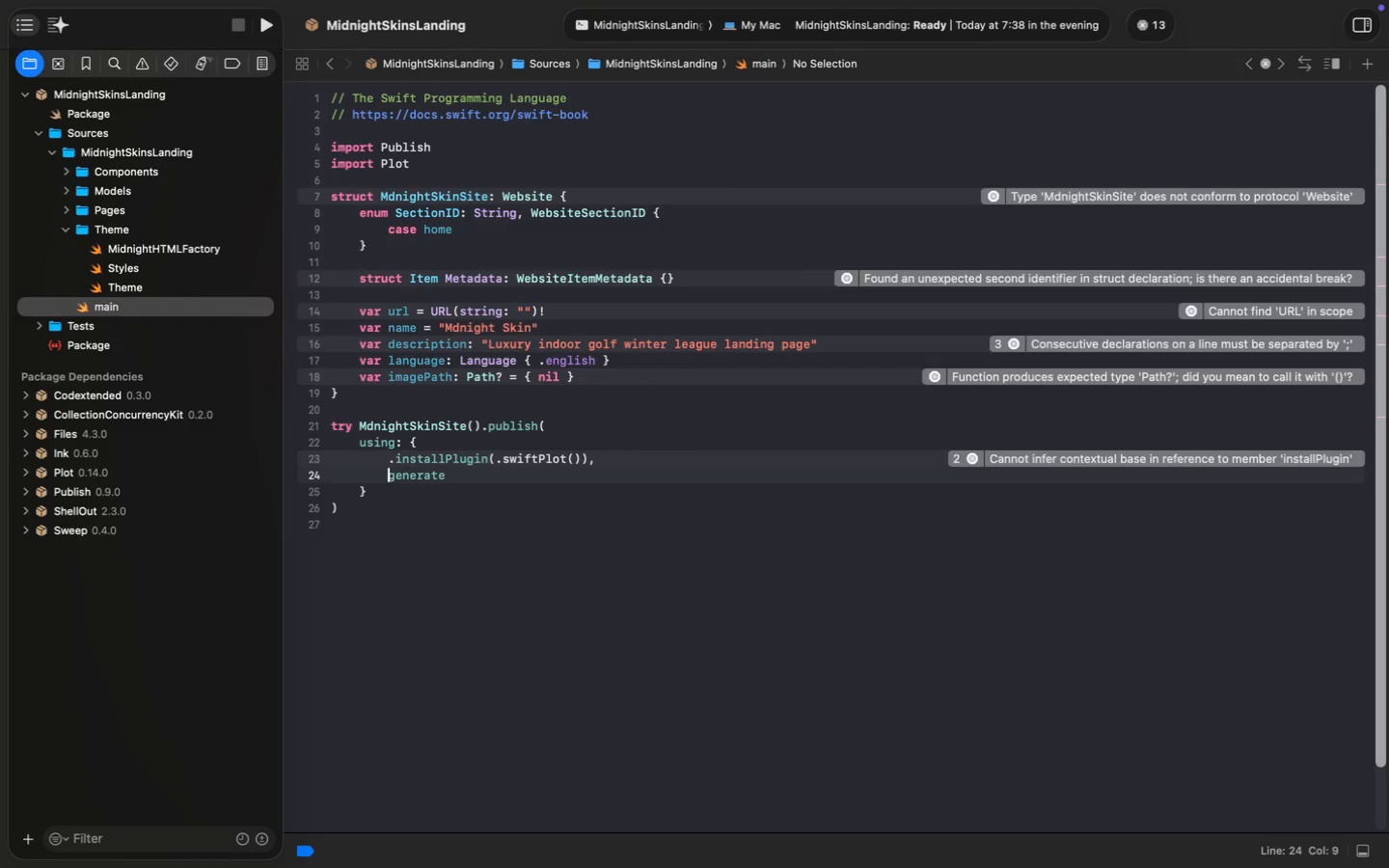 
key(Period)
 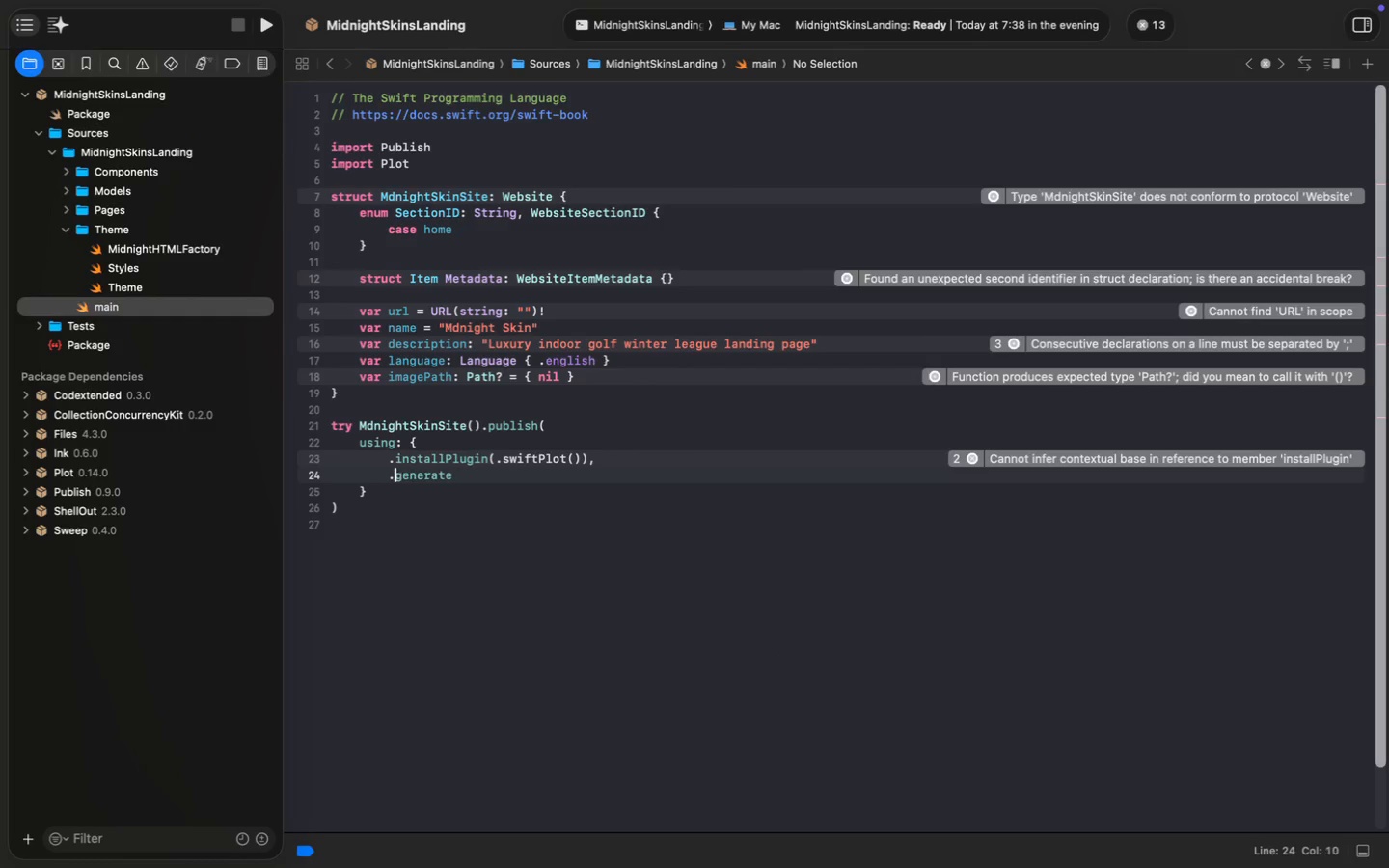 
key(Meta+MetaRight)
 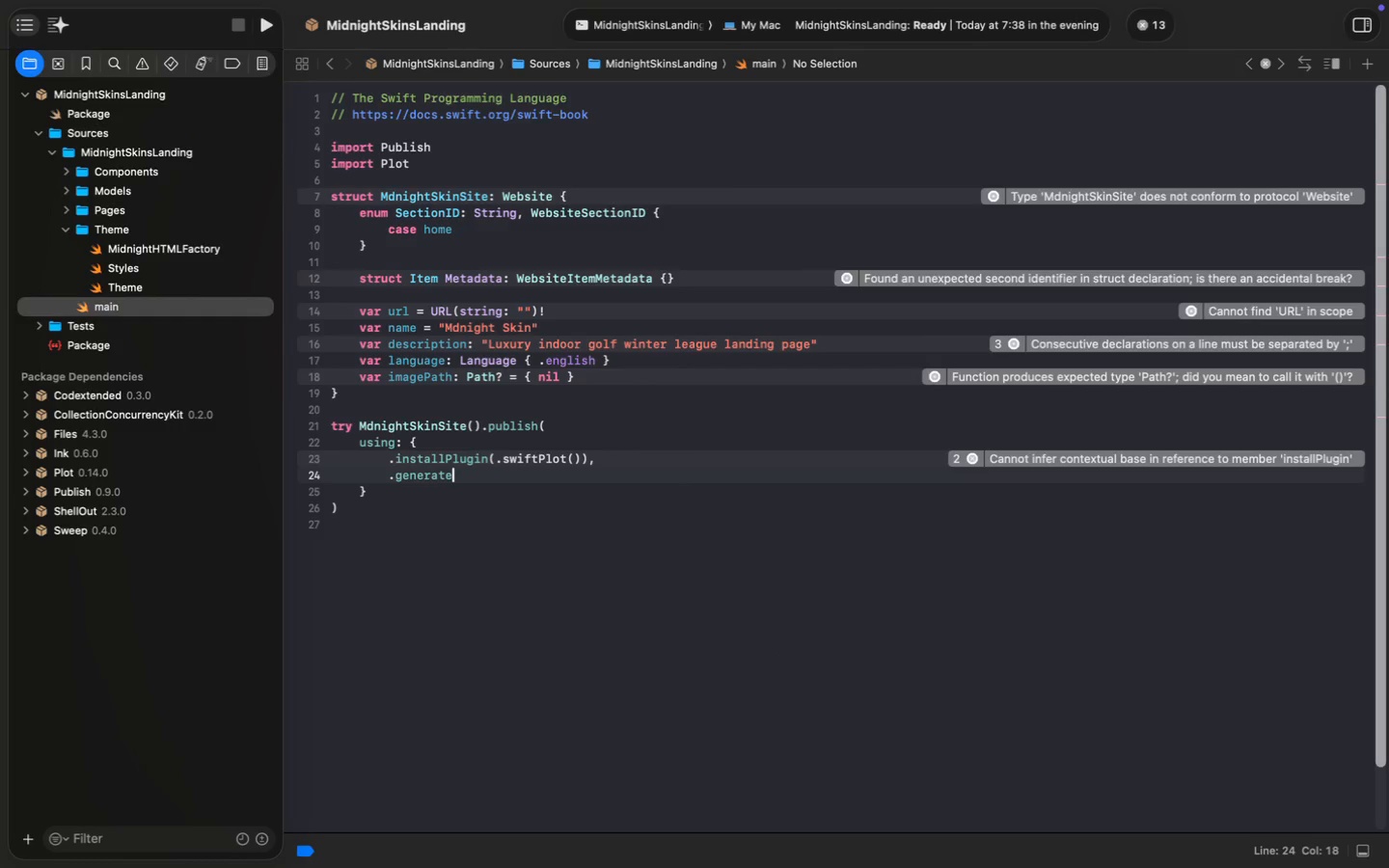 
key(Meta+ArrowRight)
 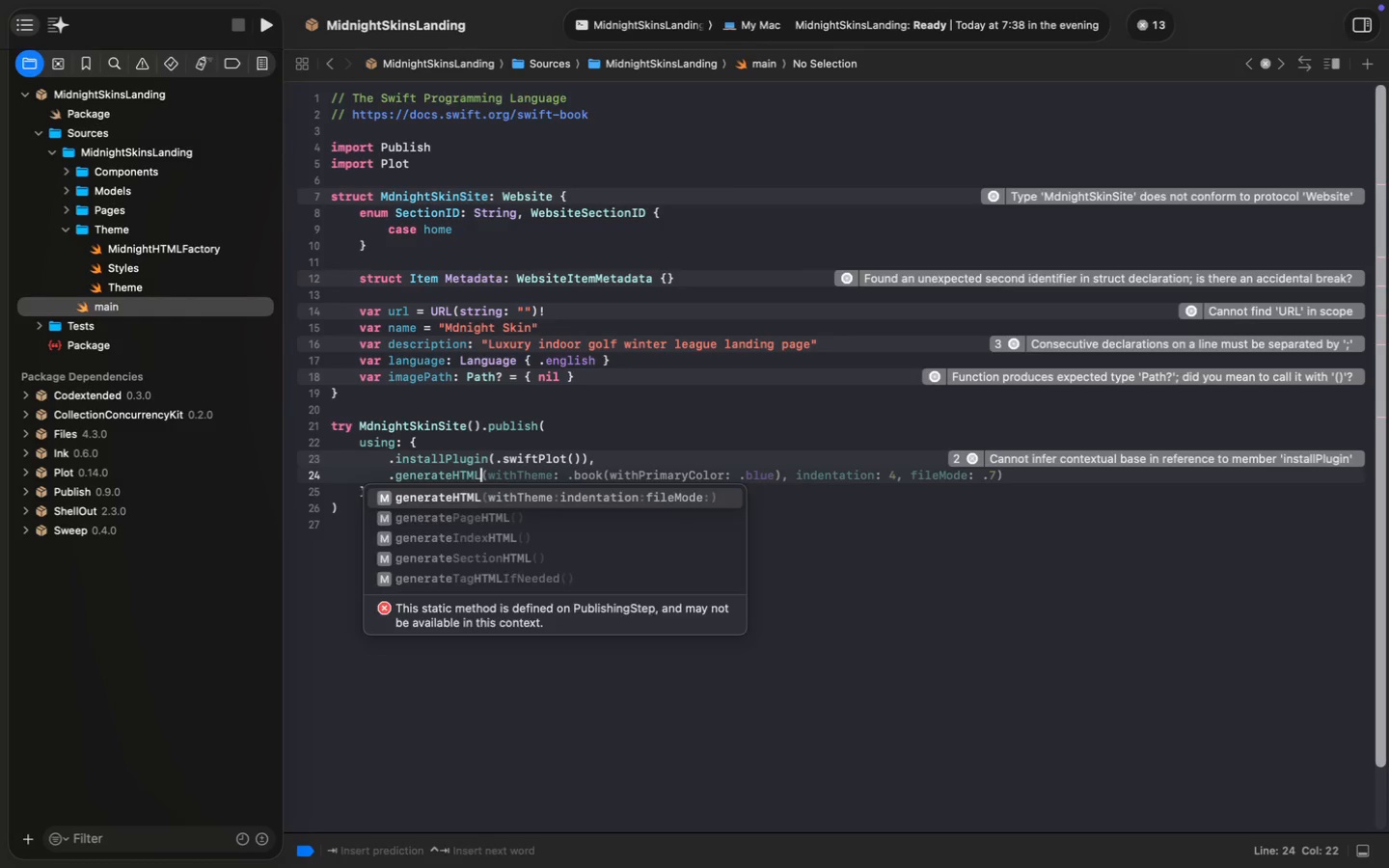 
type(HTML)
key(Tab)
 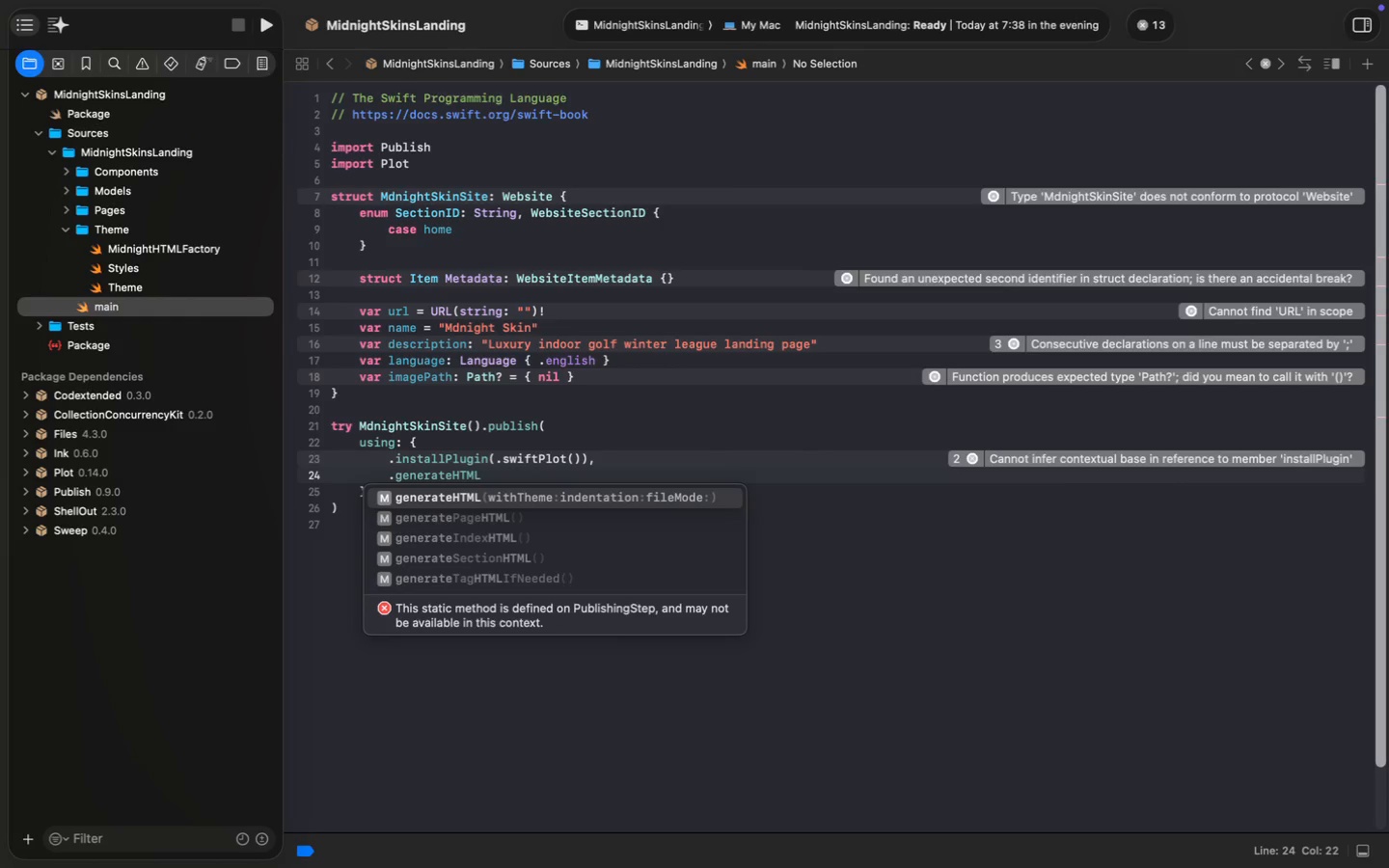 
hold_key(key=ShiftRight, duration=3.46)
 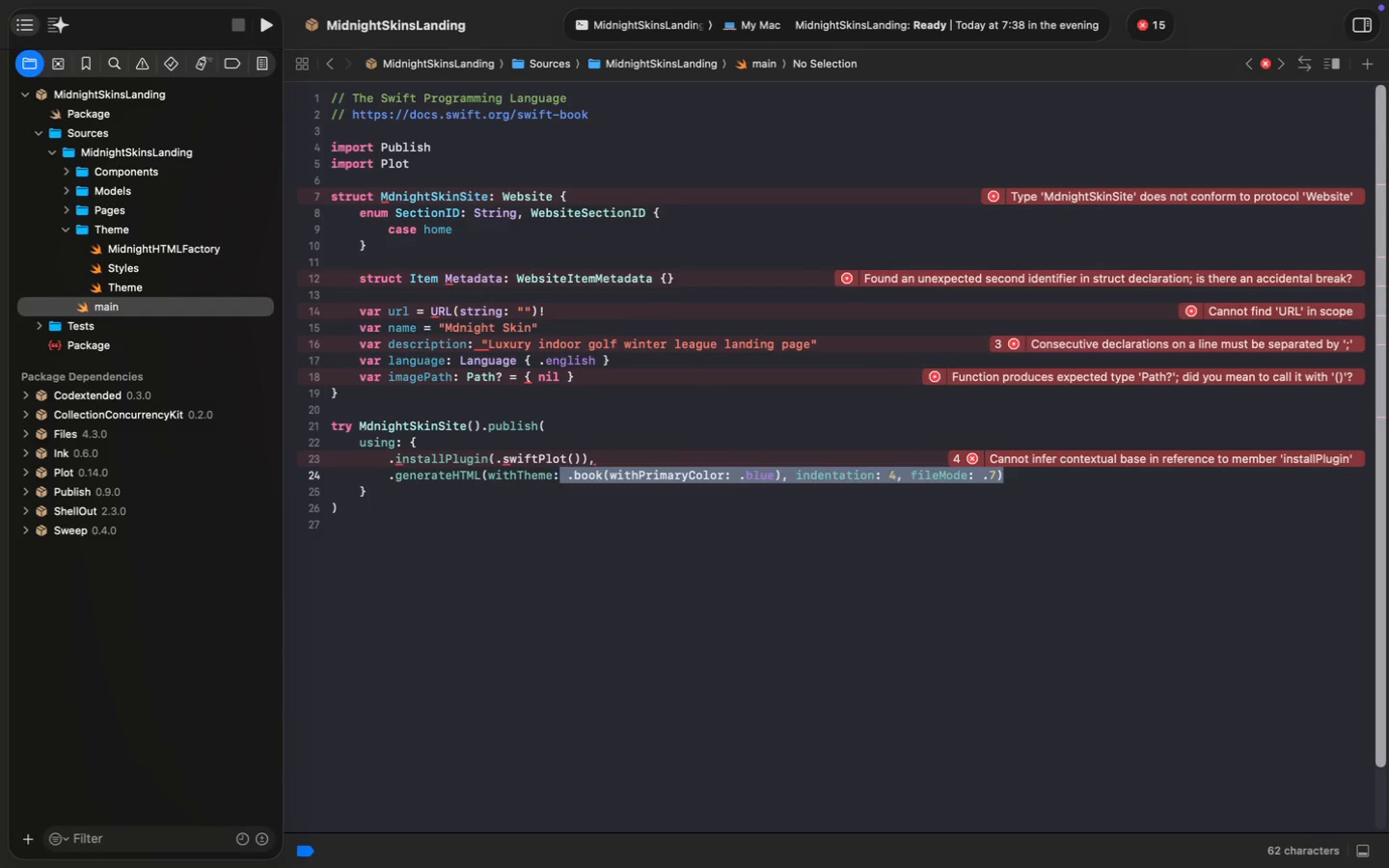 
hold_key(key=MetaRight, duration=0.83)
 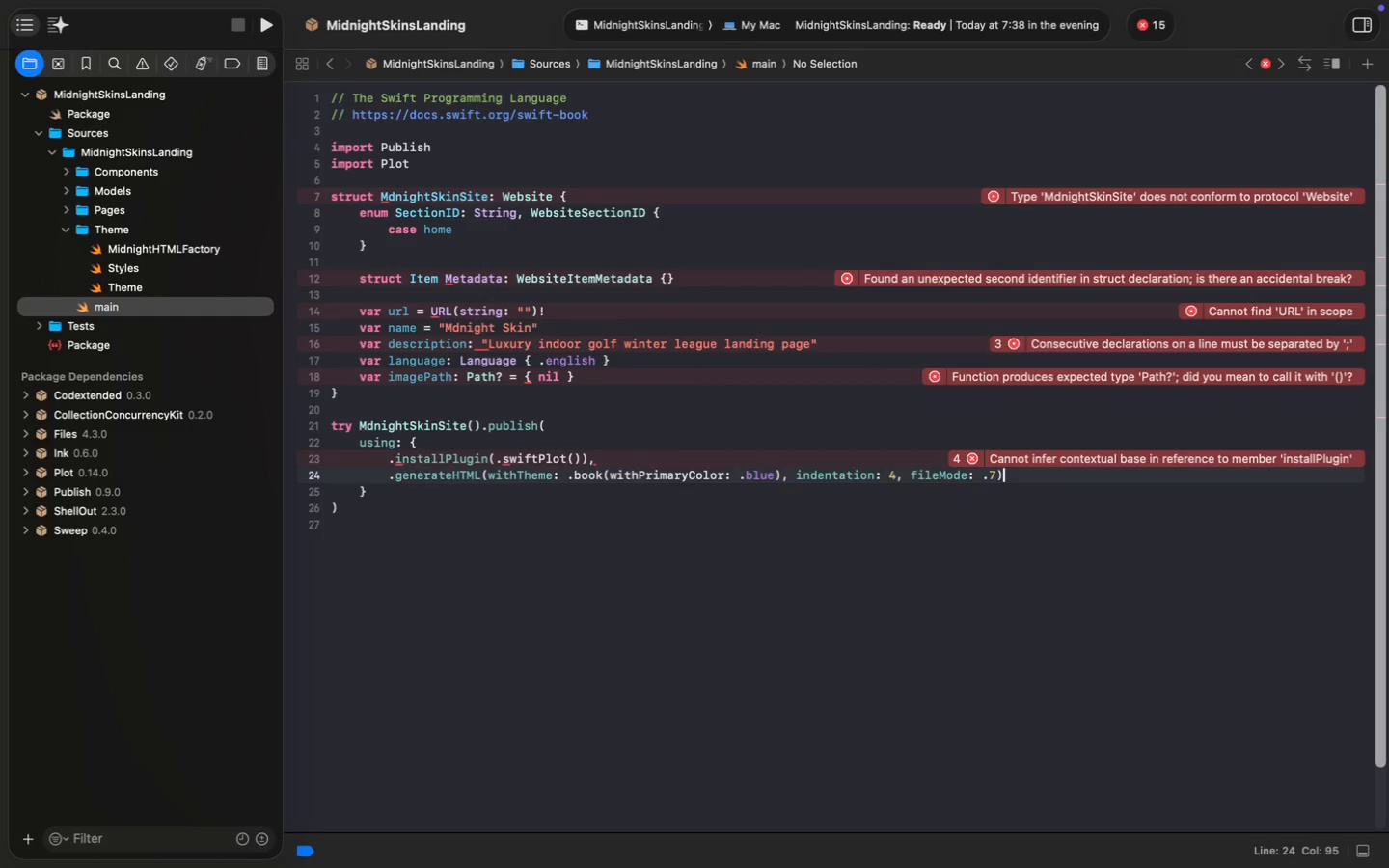 
hold_key(key=ArrowLeft, duration=0.34)
 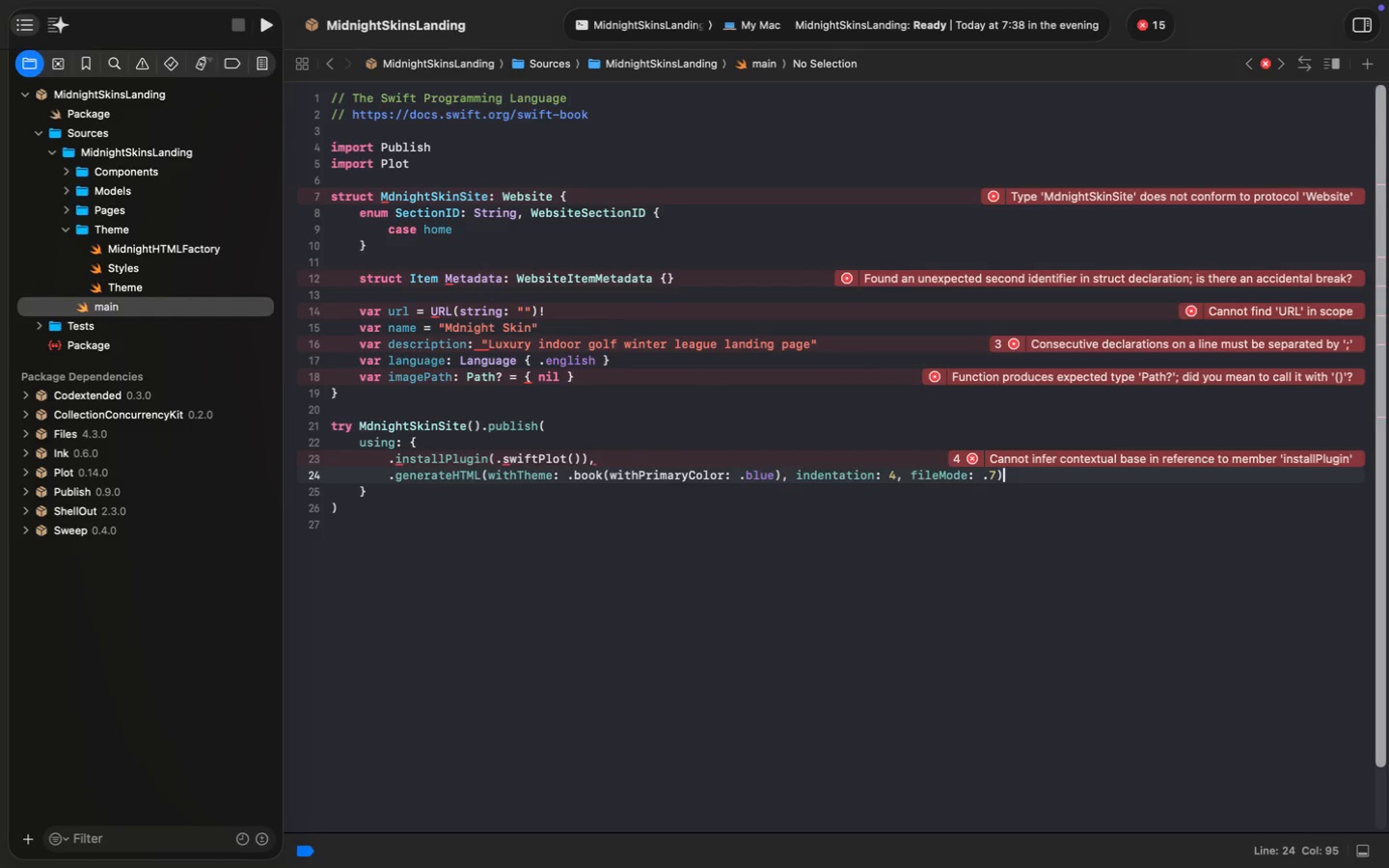 
hold_key(key=ArrowRight, duration=1.07)
 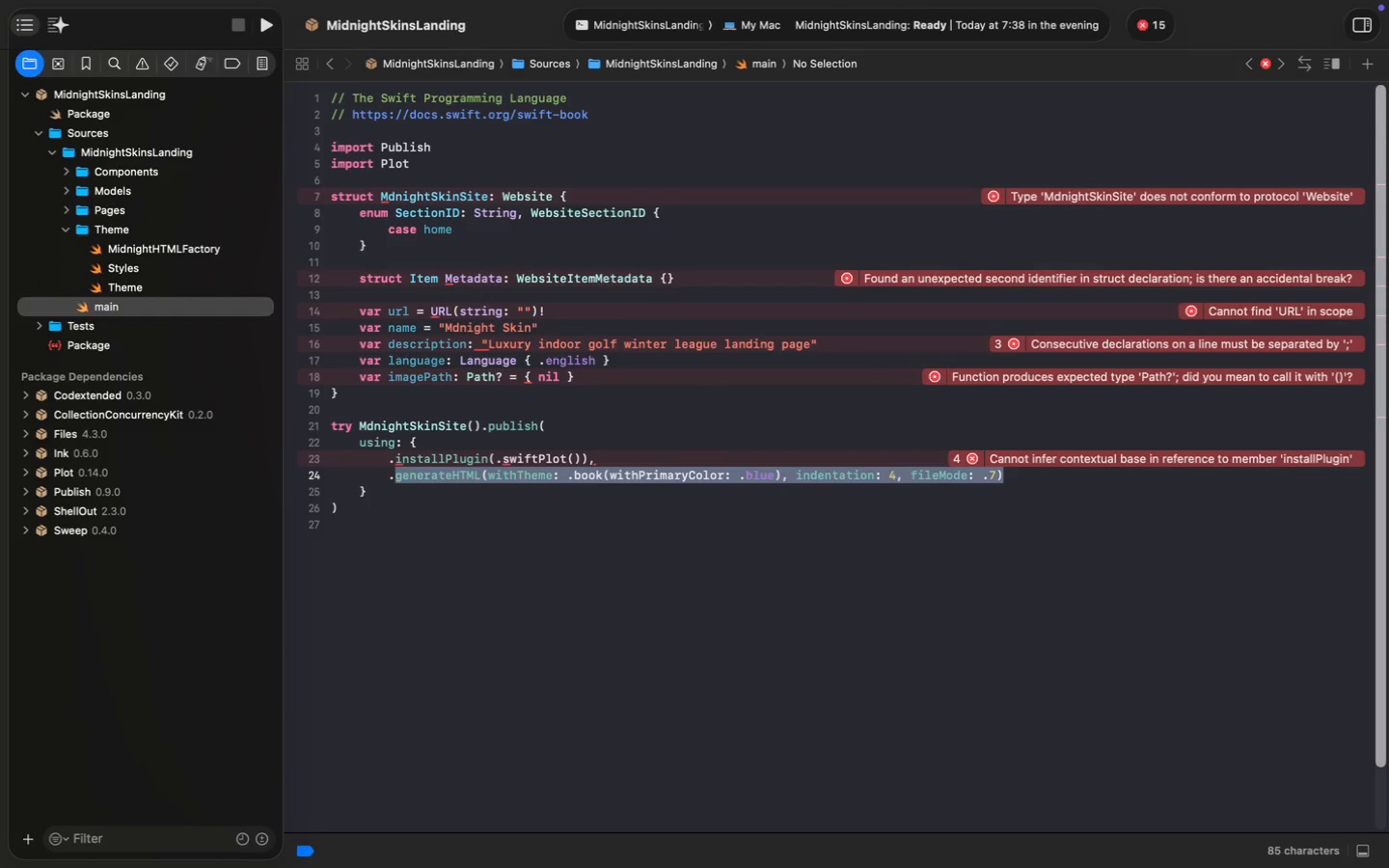 
key(Alt+Shift+AltRight)
 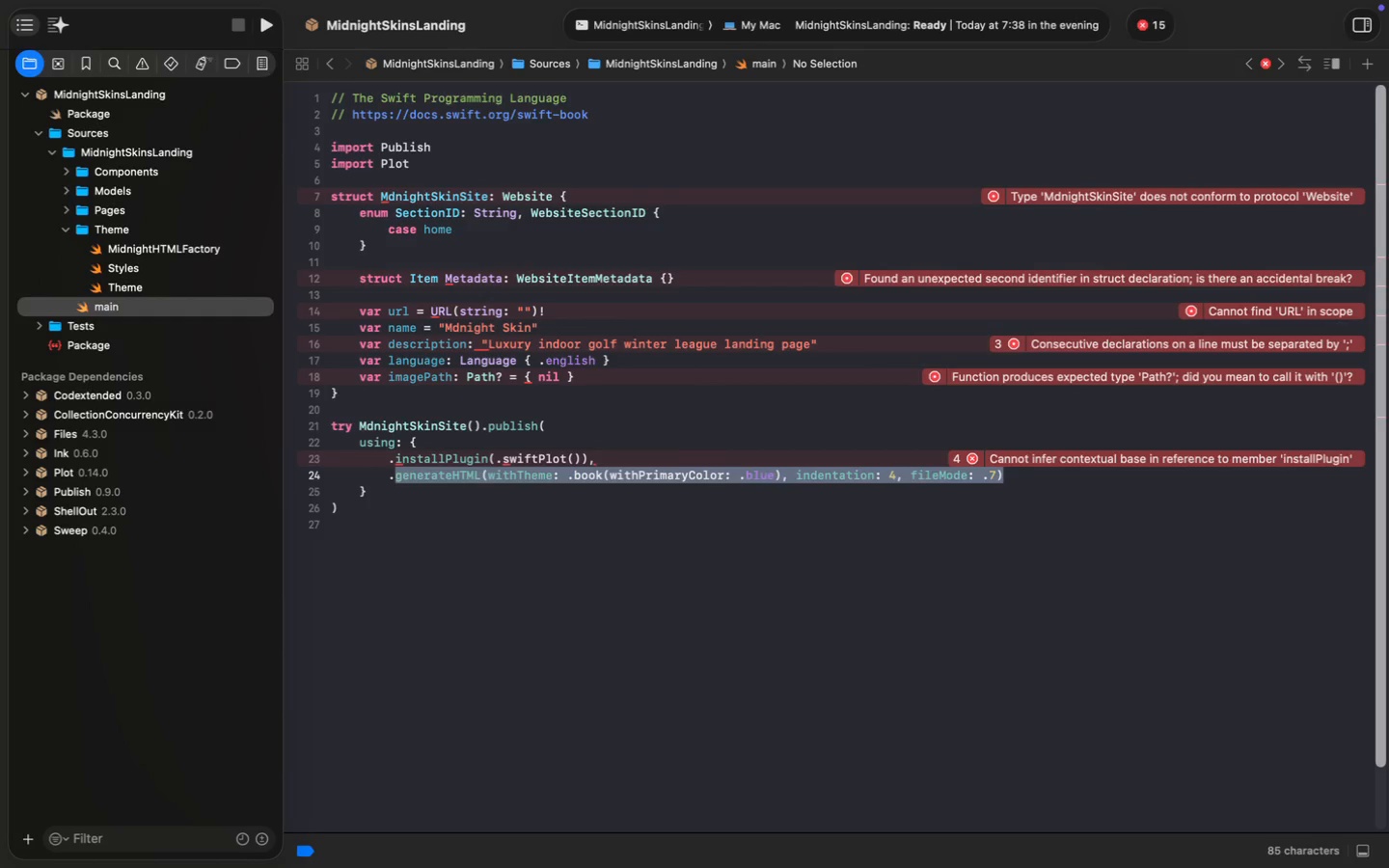 
key(Alt+Shift+AltRight)
 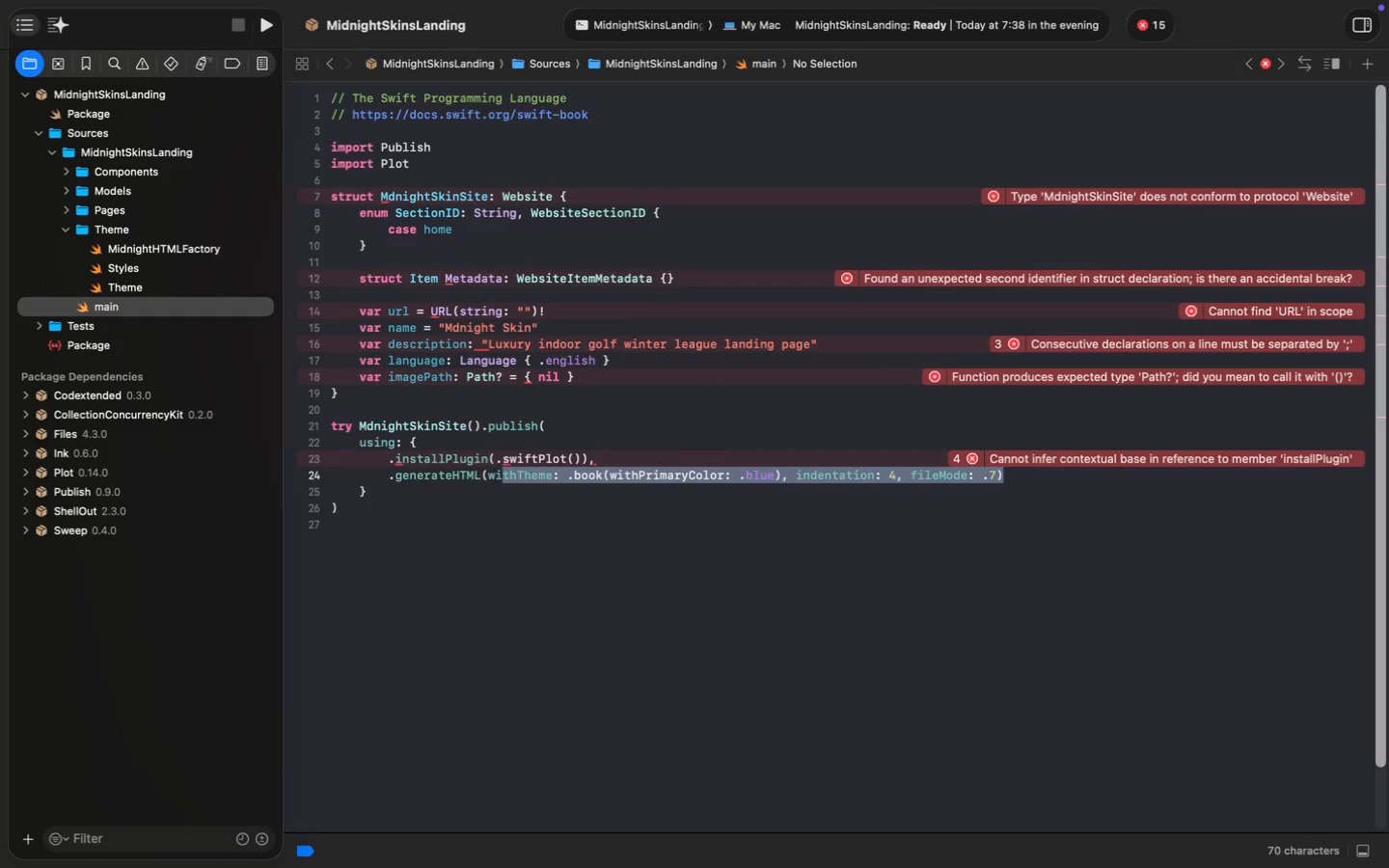 
key(Alt+Shift+AltRight)
 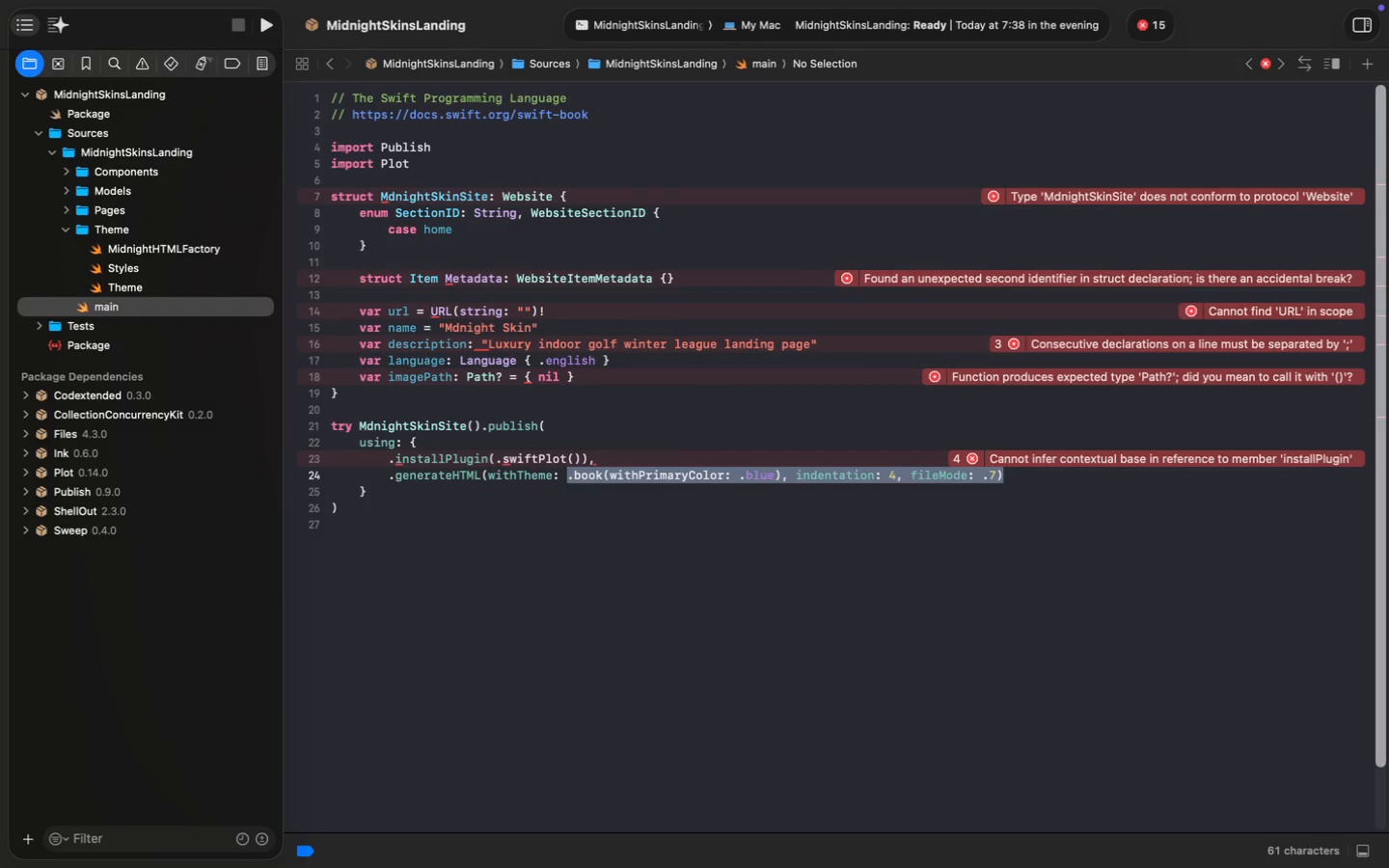 
key(Backspace)
 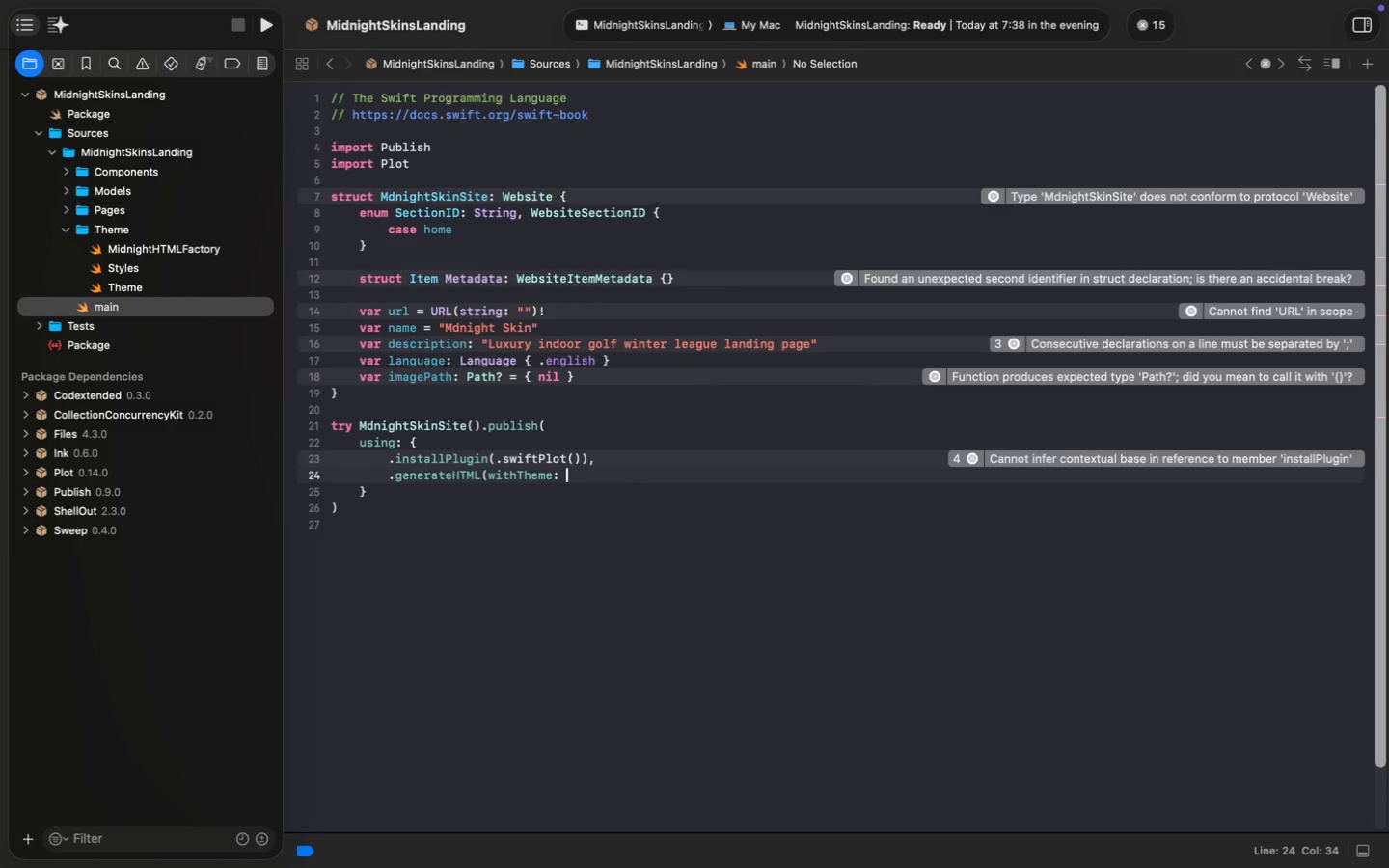 
key(Shift+0)
 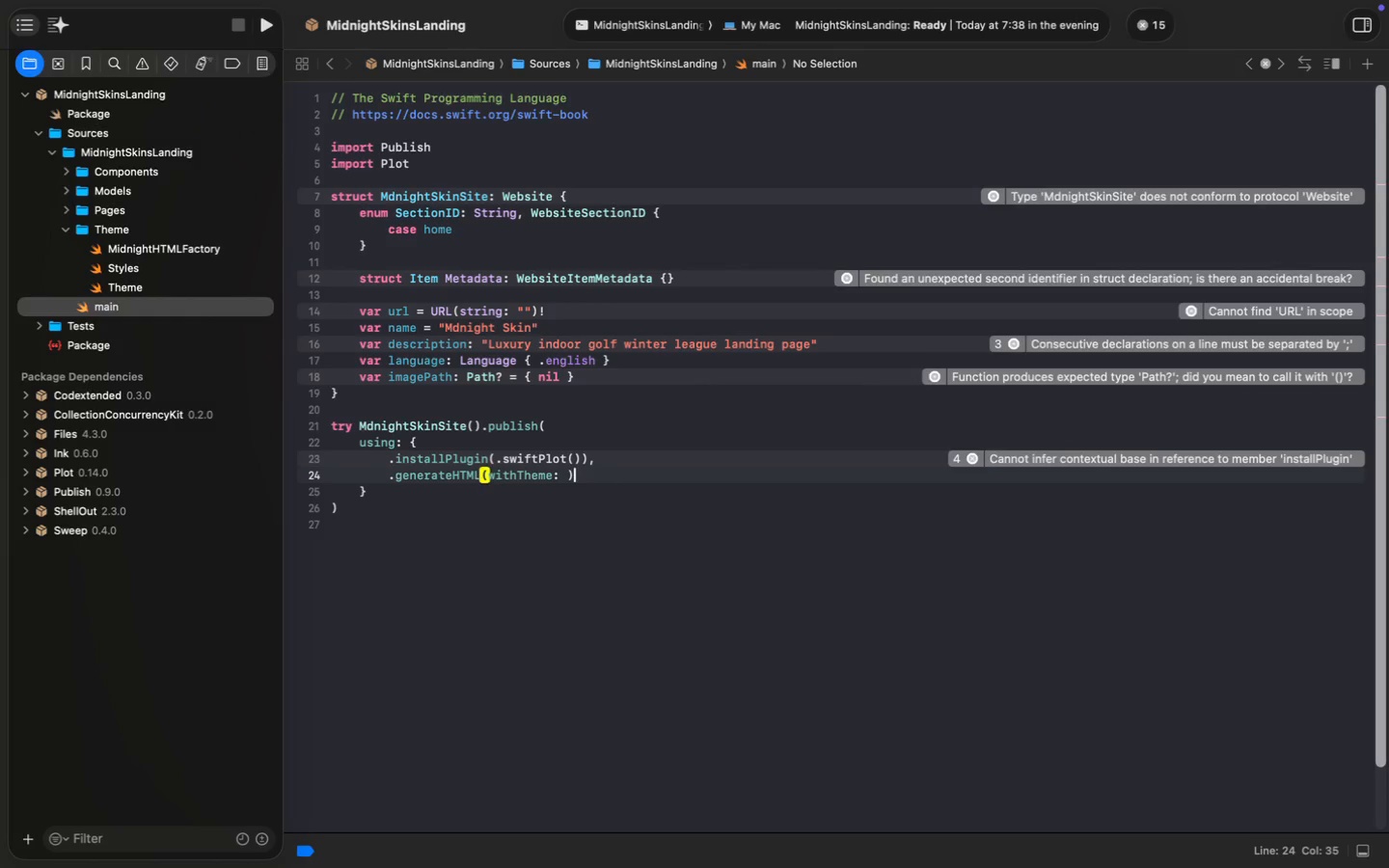 
key(ArrowLeft)
 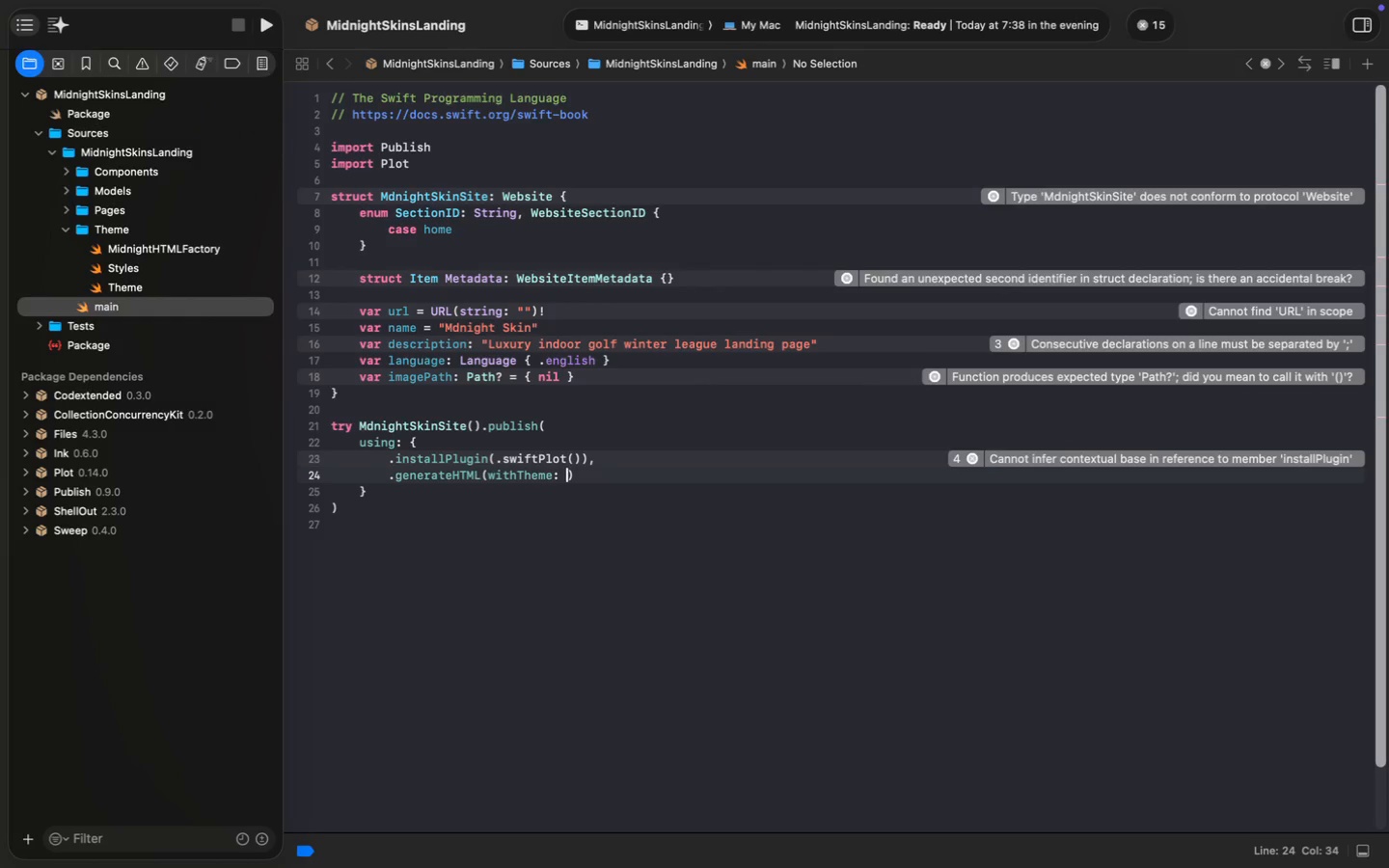 
type(.init())
 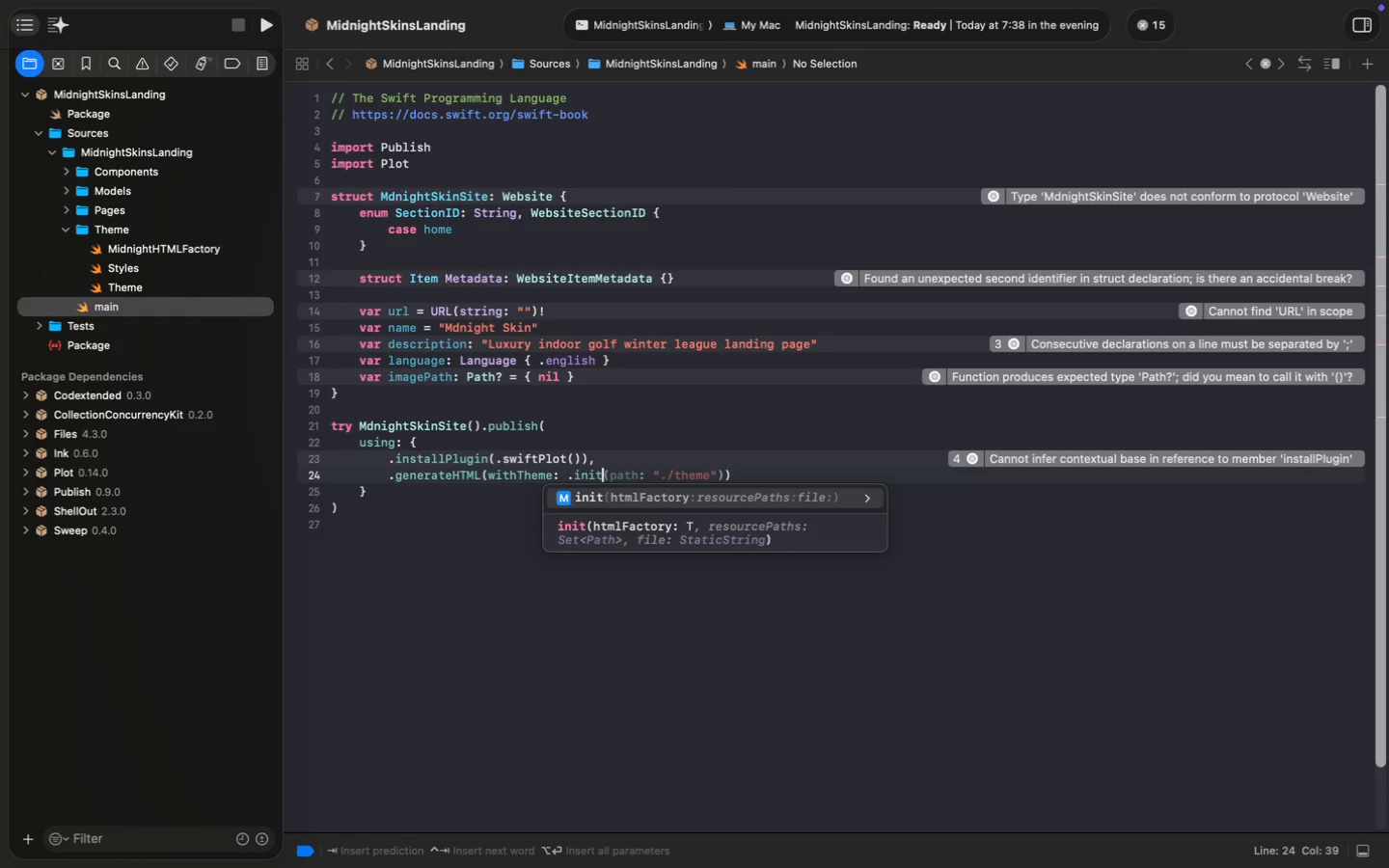 
 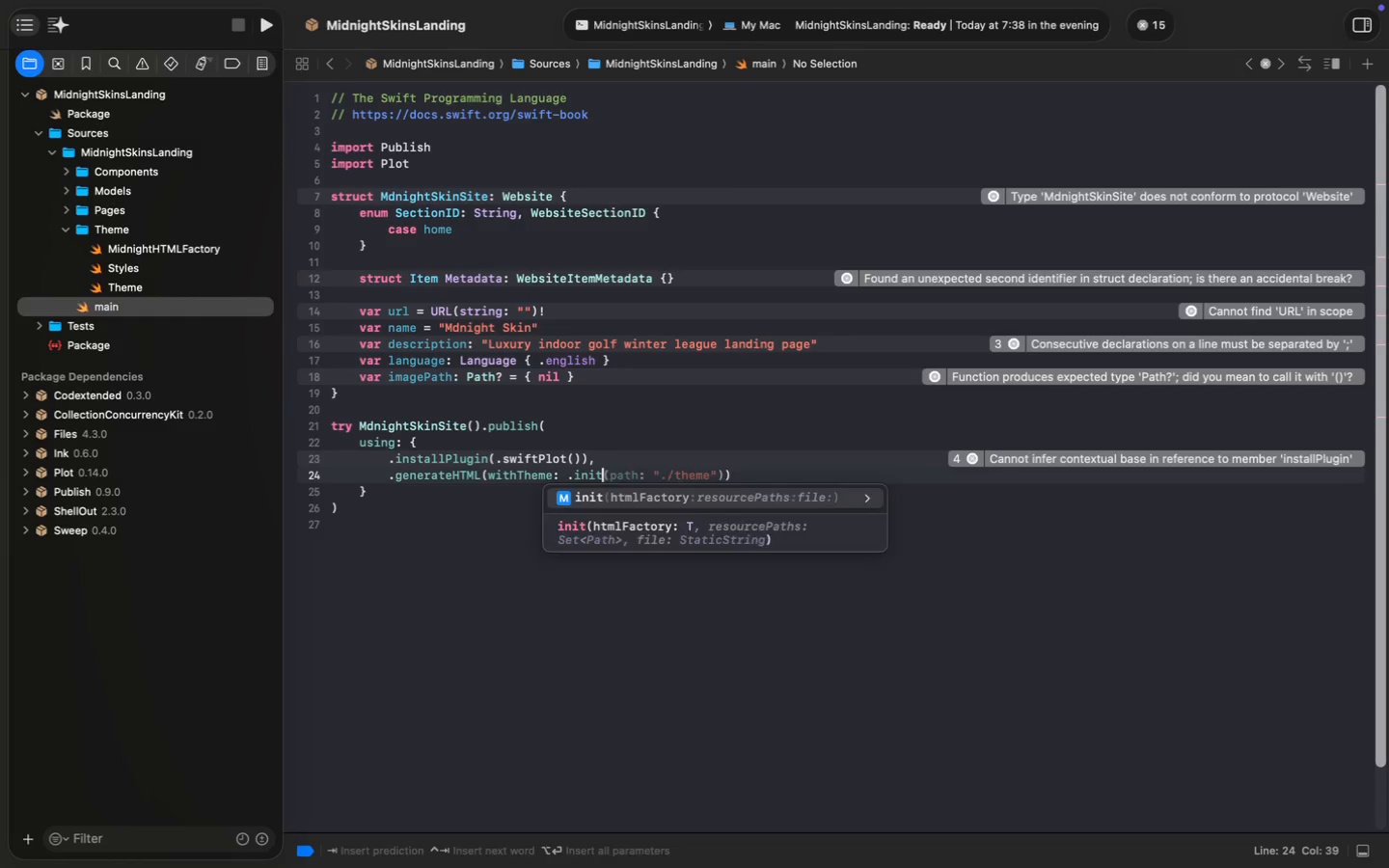 
key(ArrowLeft)
 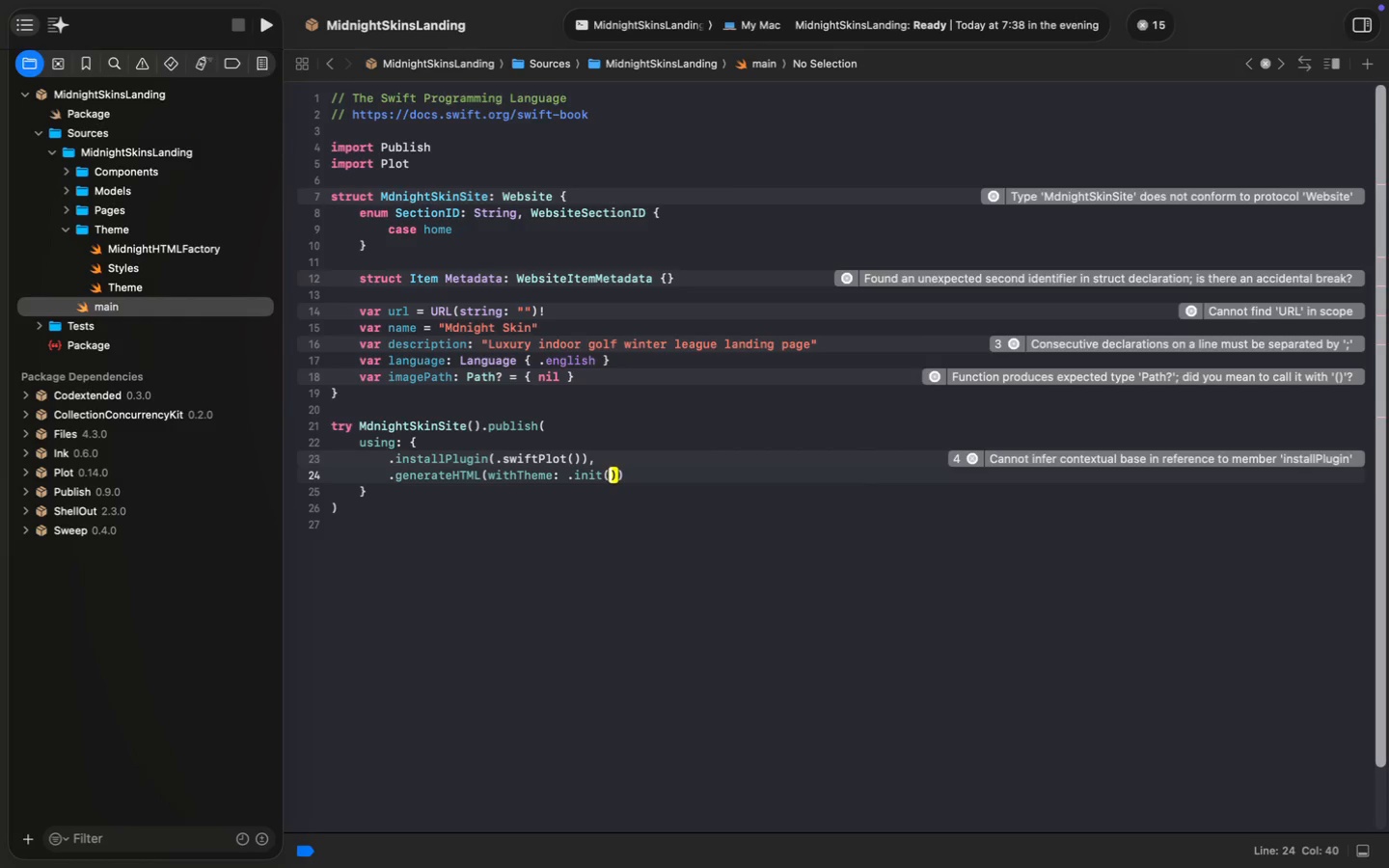 
type(htmlFa)
 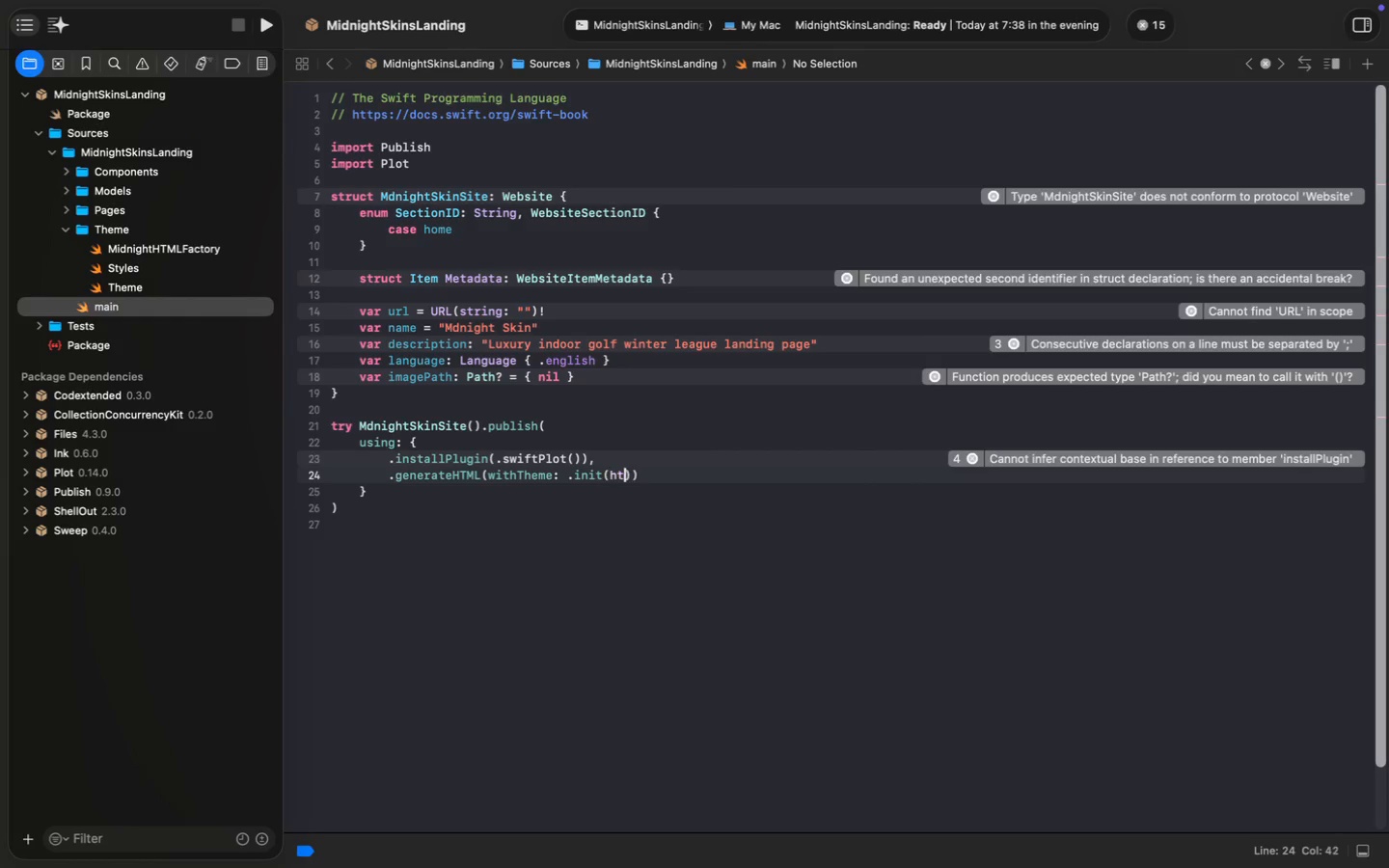 
key(Enter)
 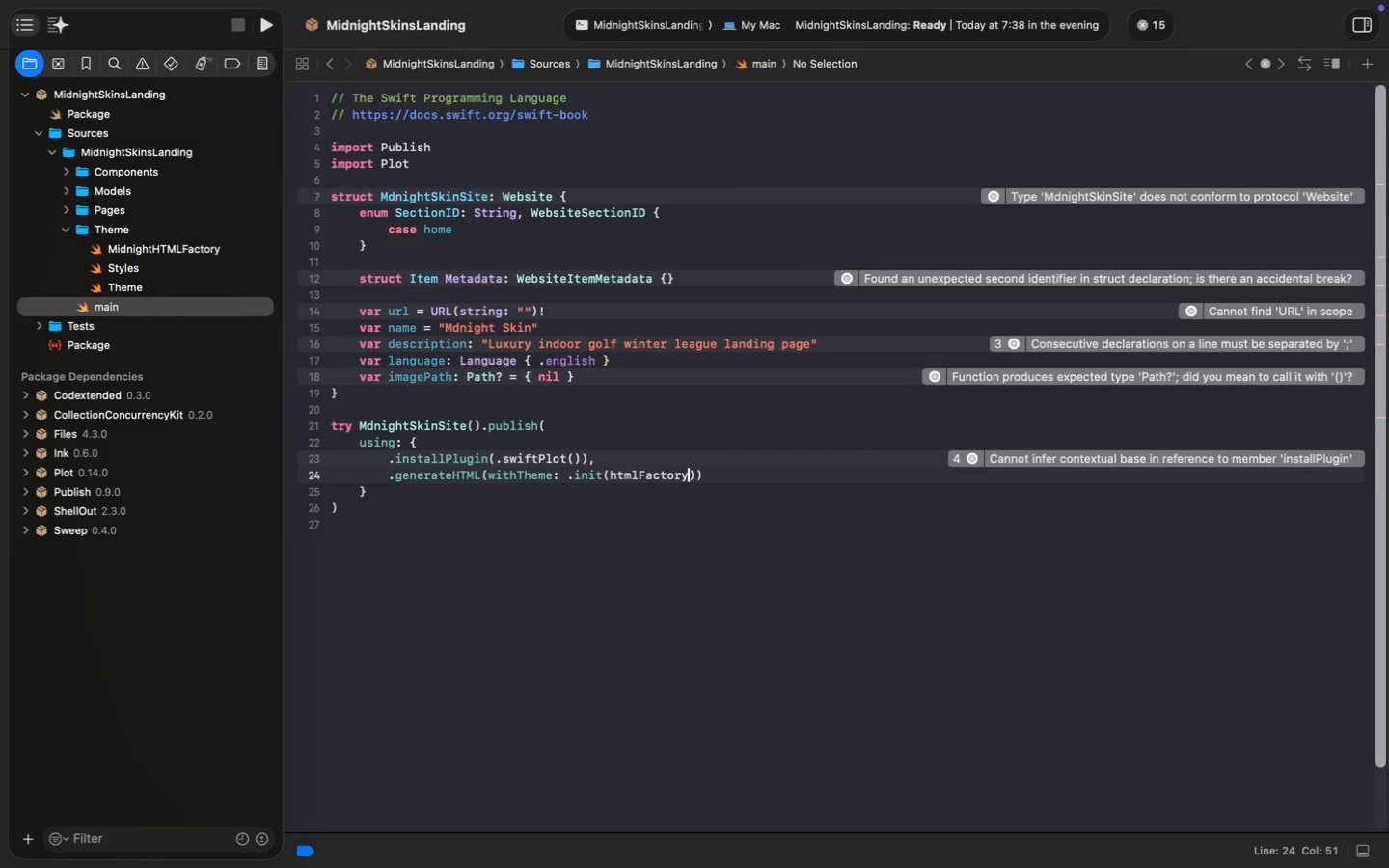 
type(: Midn)
key(Tab)
 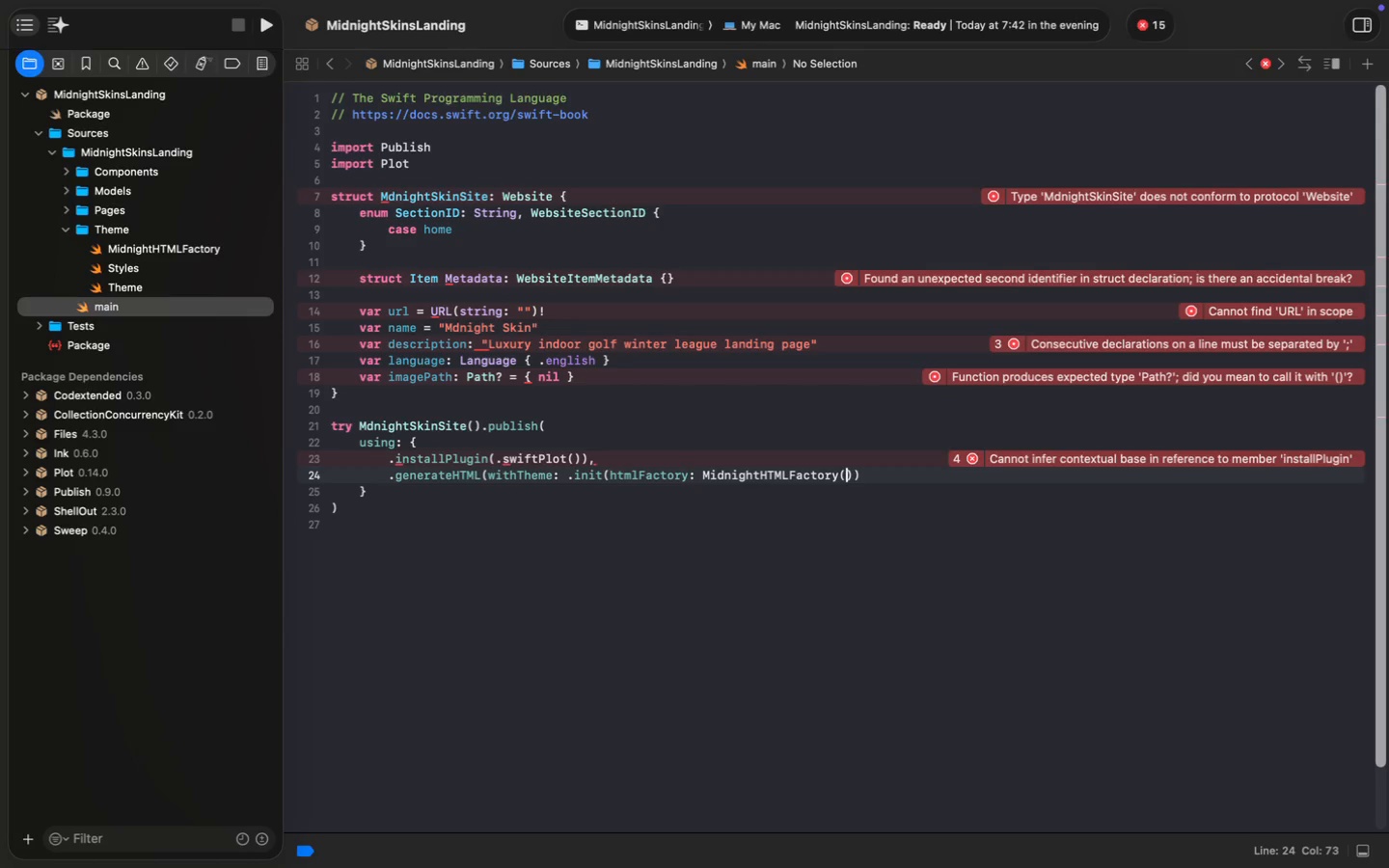 
wait(15.06)
 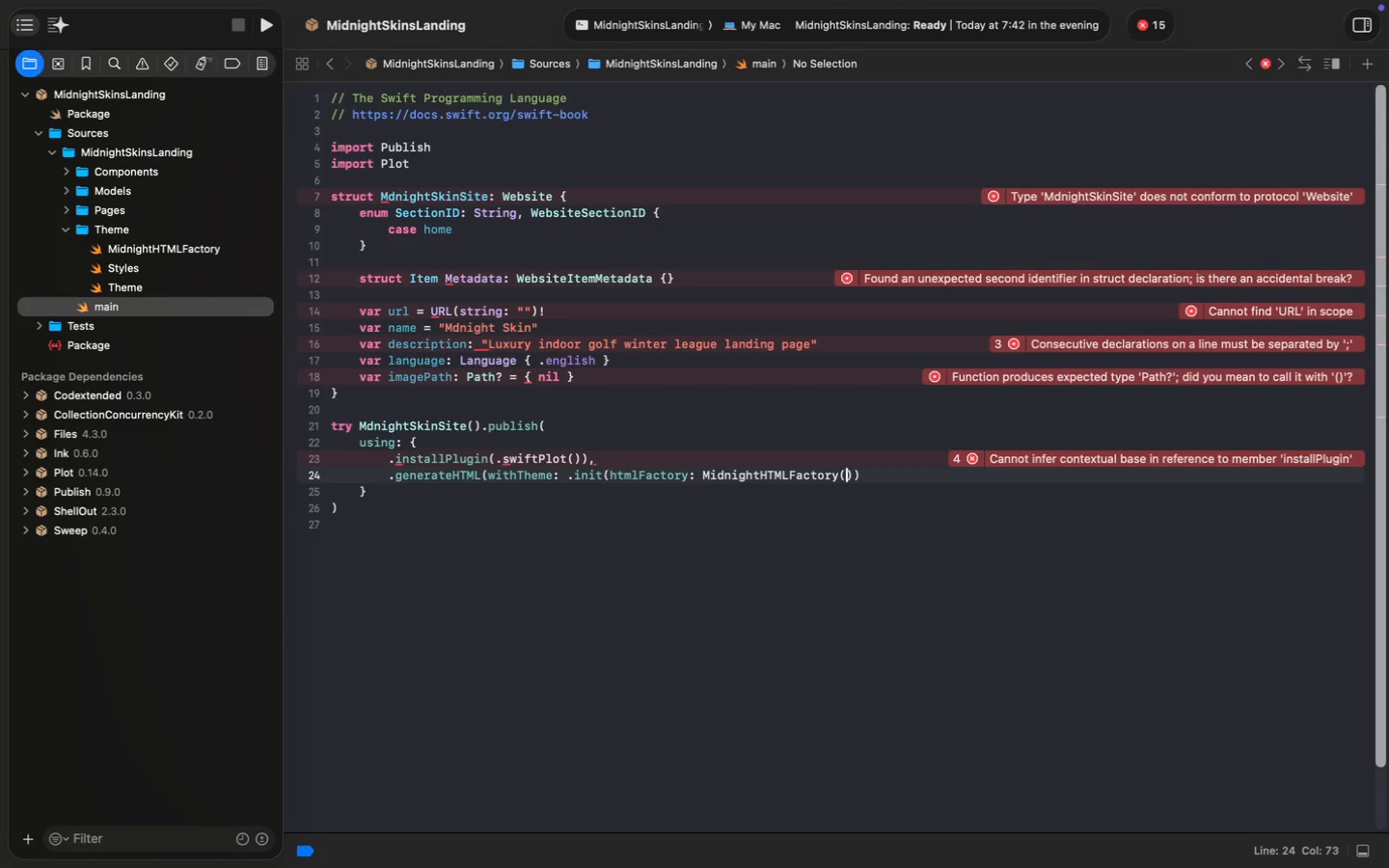 
key(ArrowRight)
 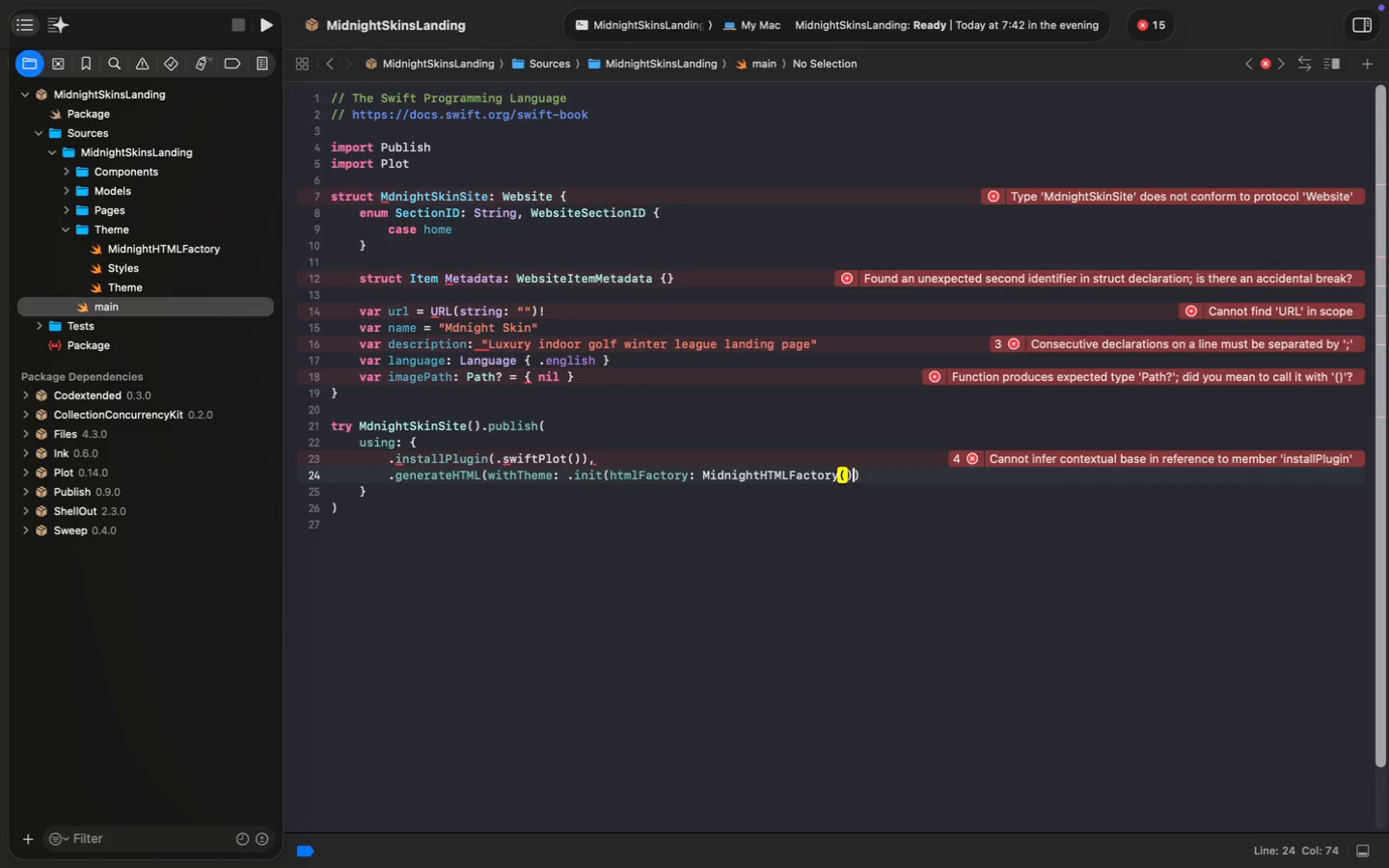 
key(ArrowRight)
 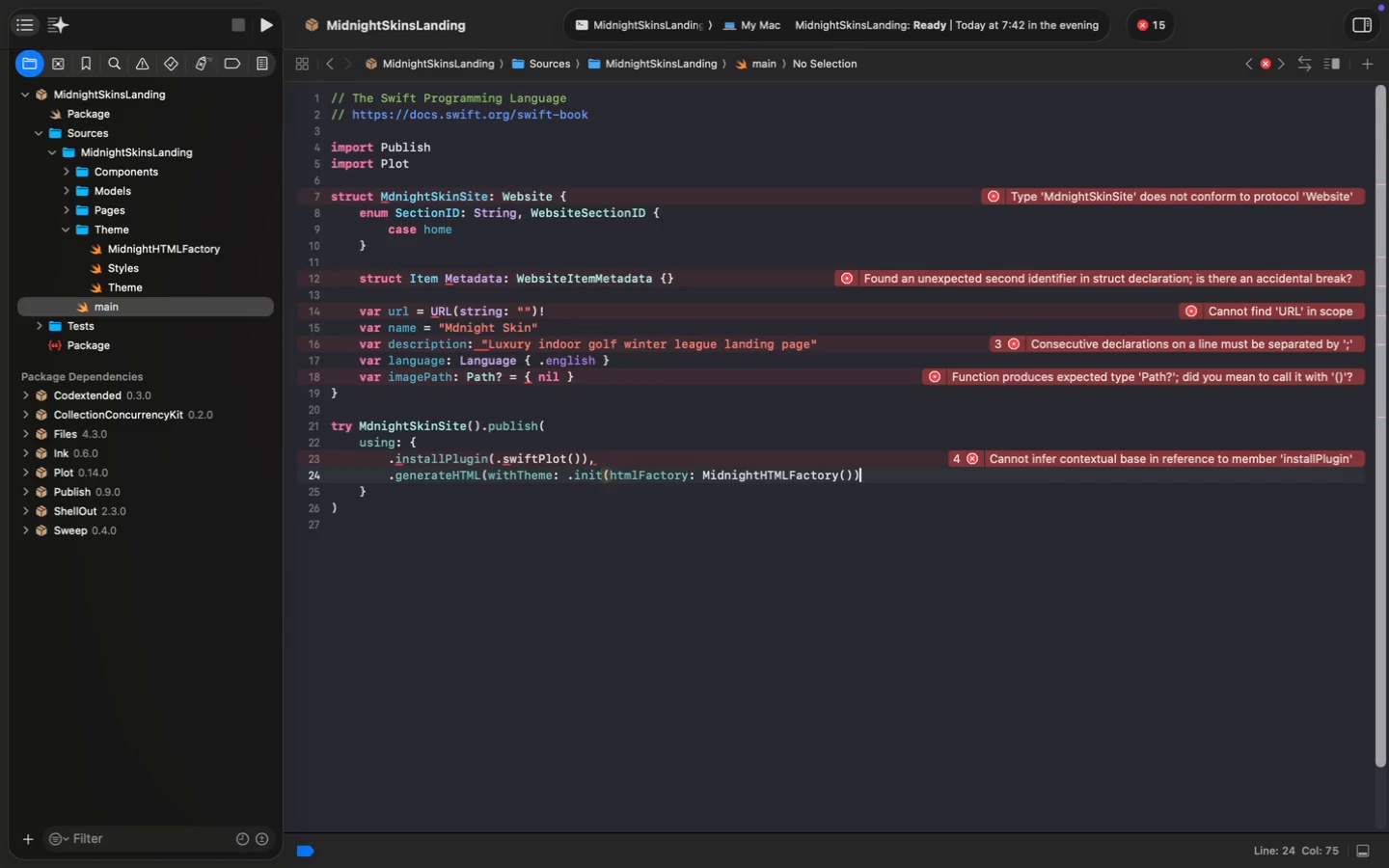 
key(Shift+0)
 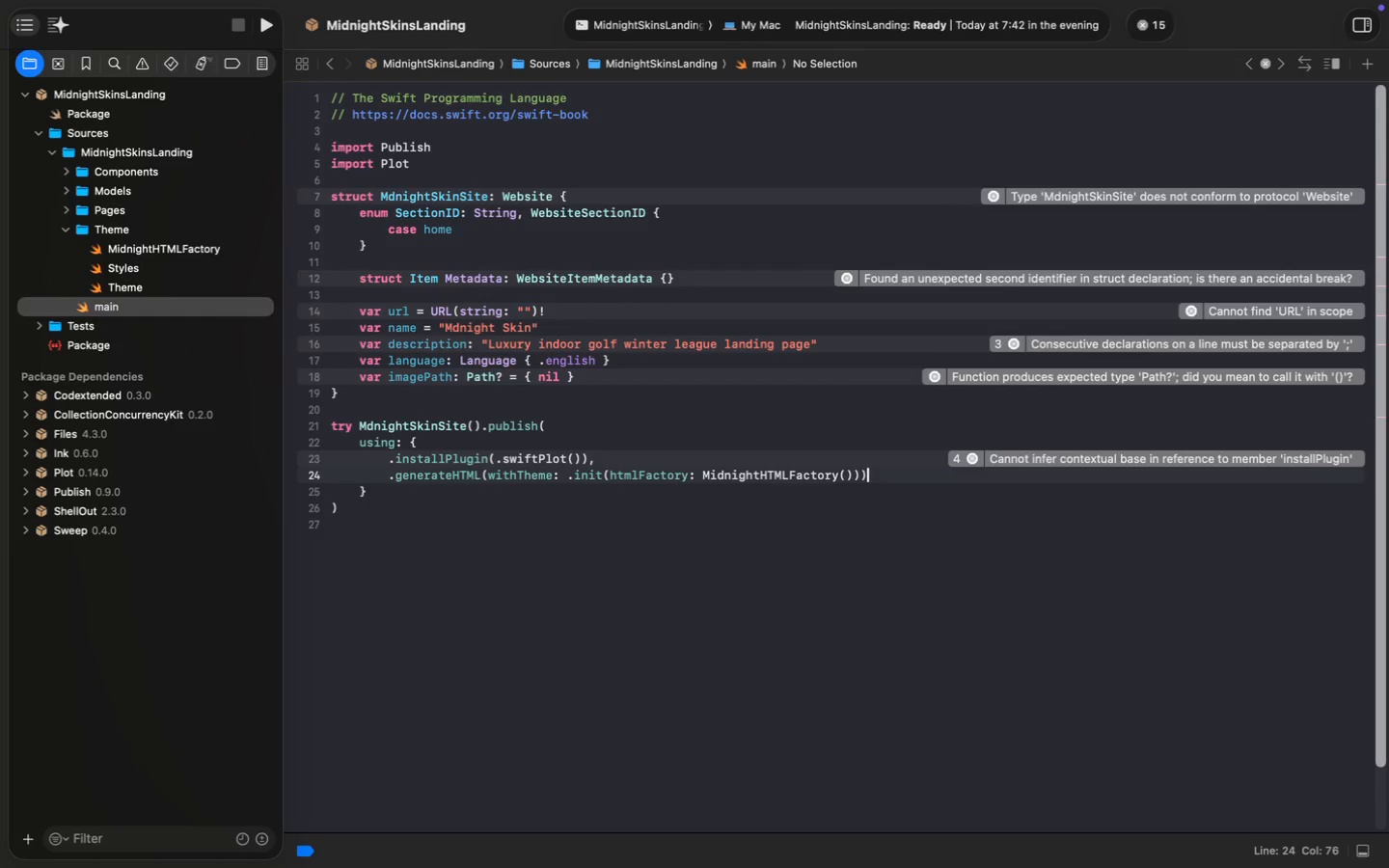 
key(Comma)
 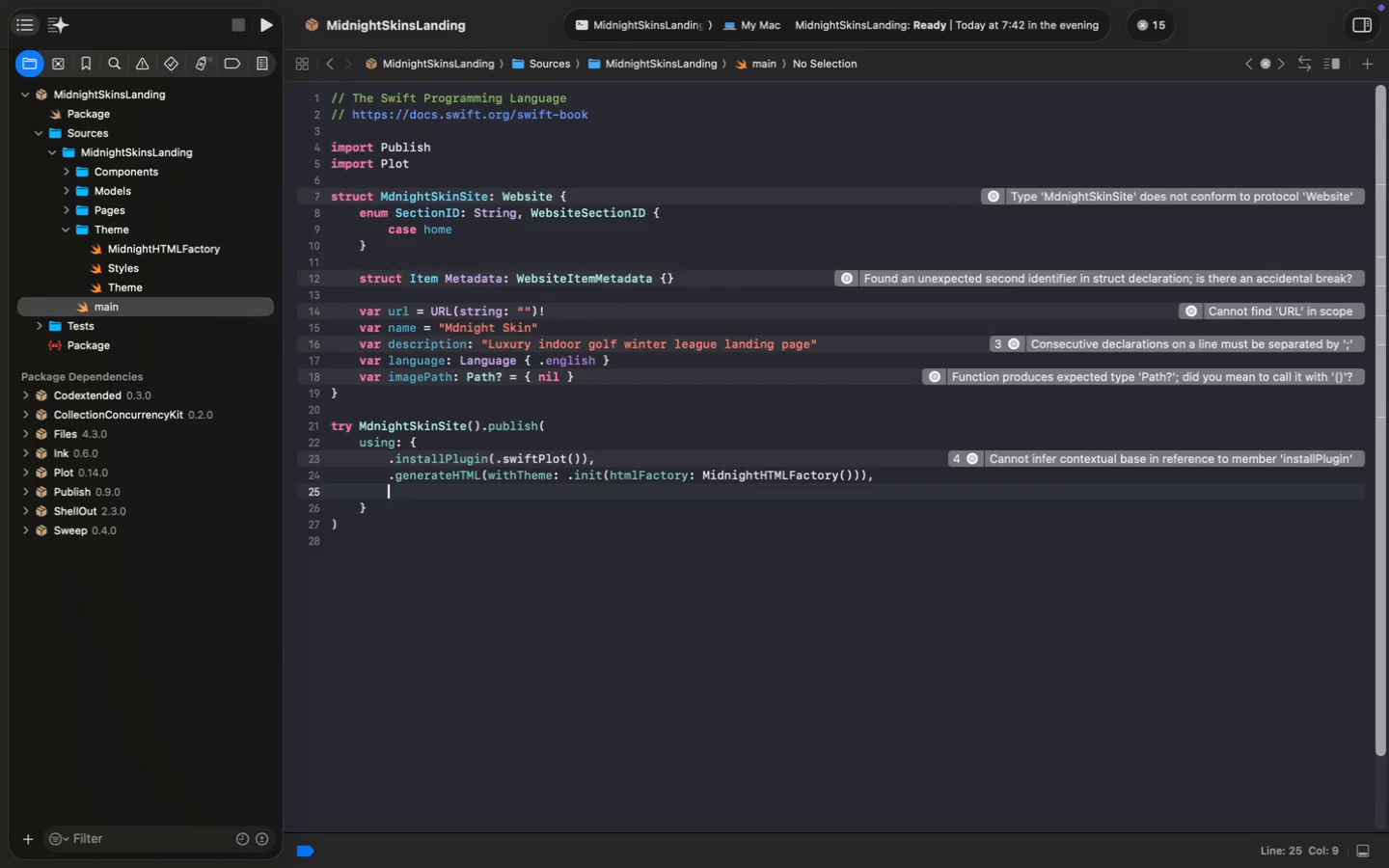 
key(Enter)
 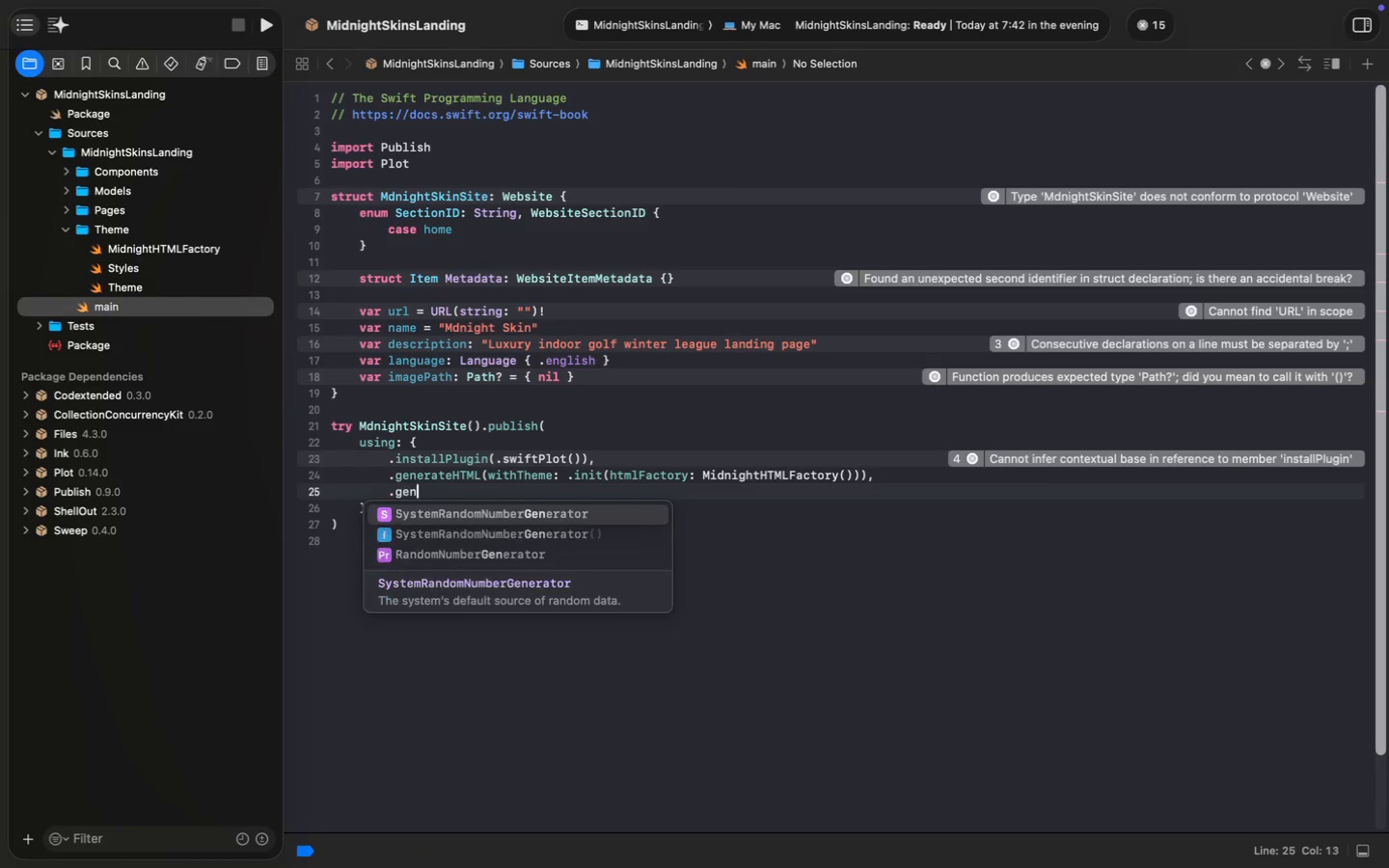 
type(.generateRSS)
 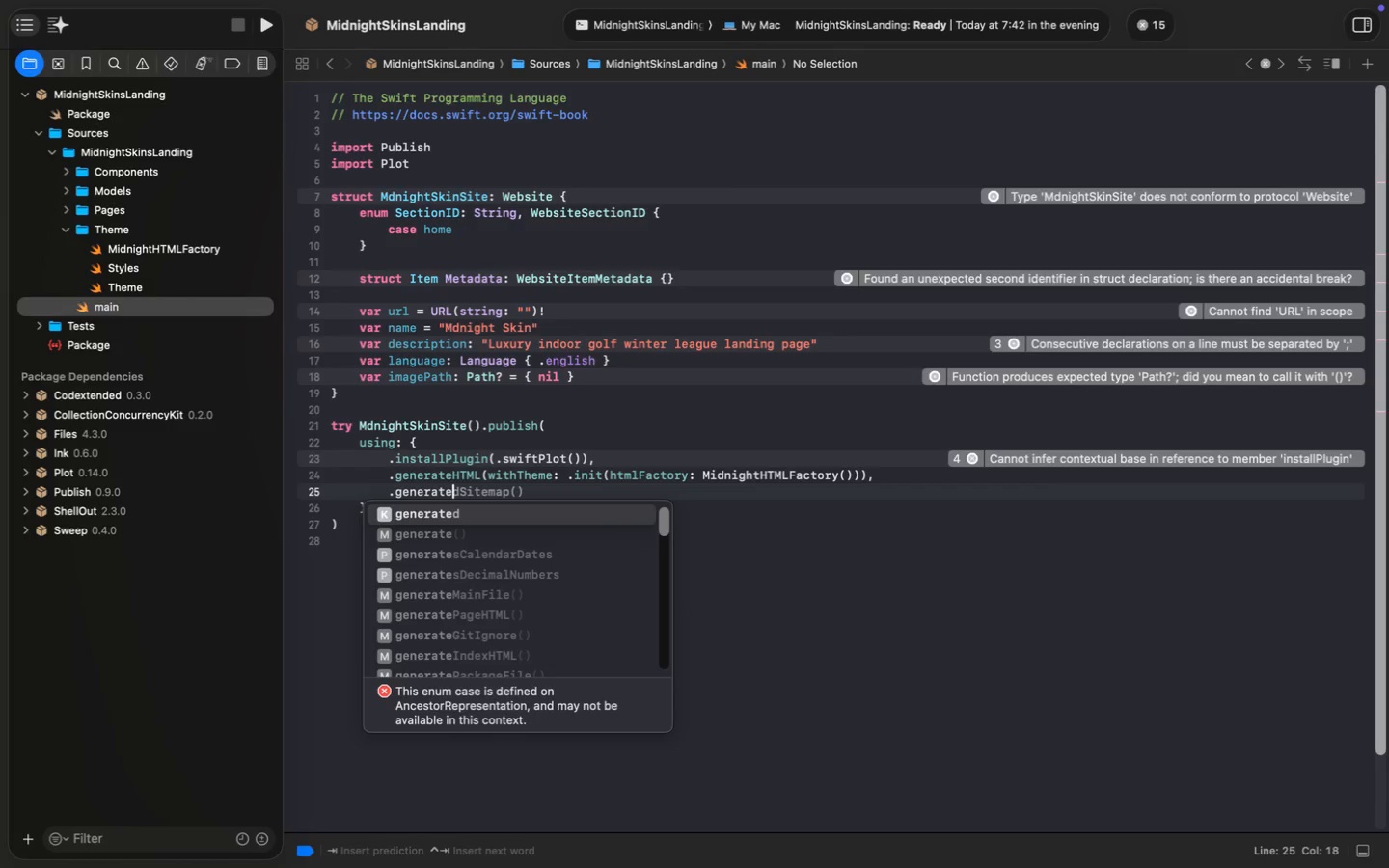 
 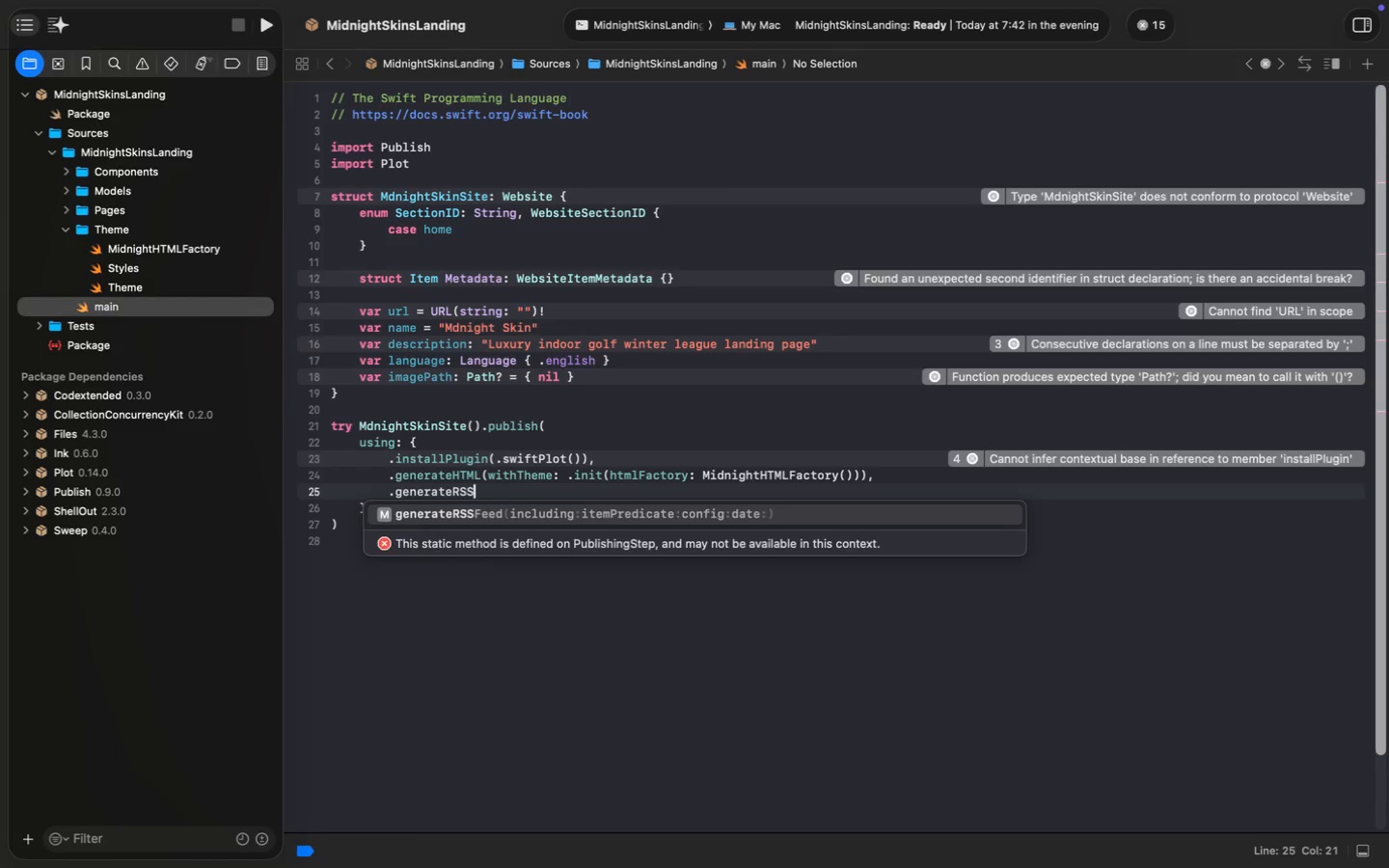 
key(Enter)
 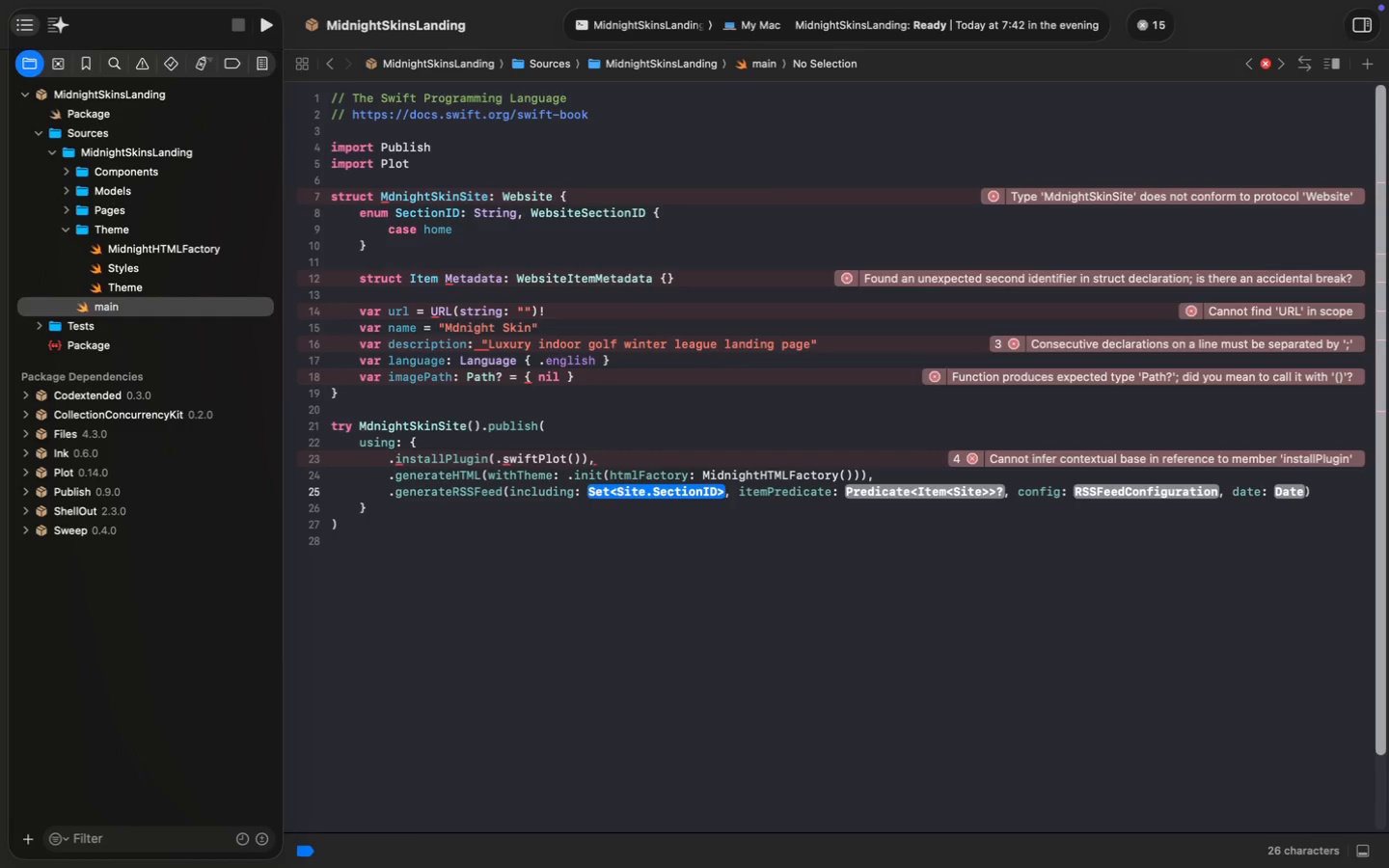 
key(Backspace)
 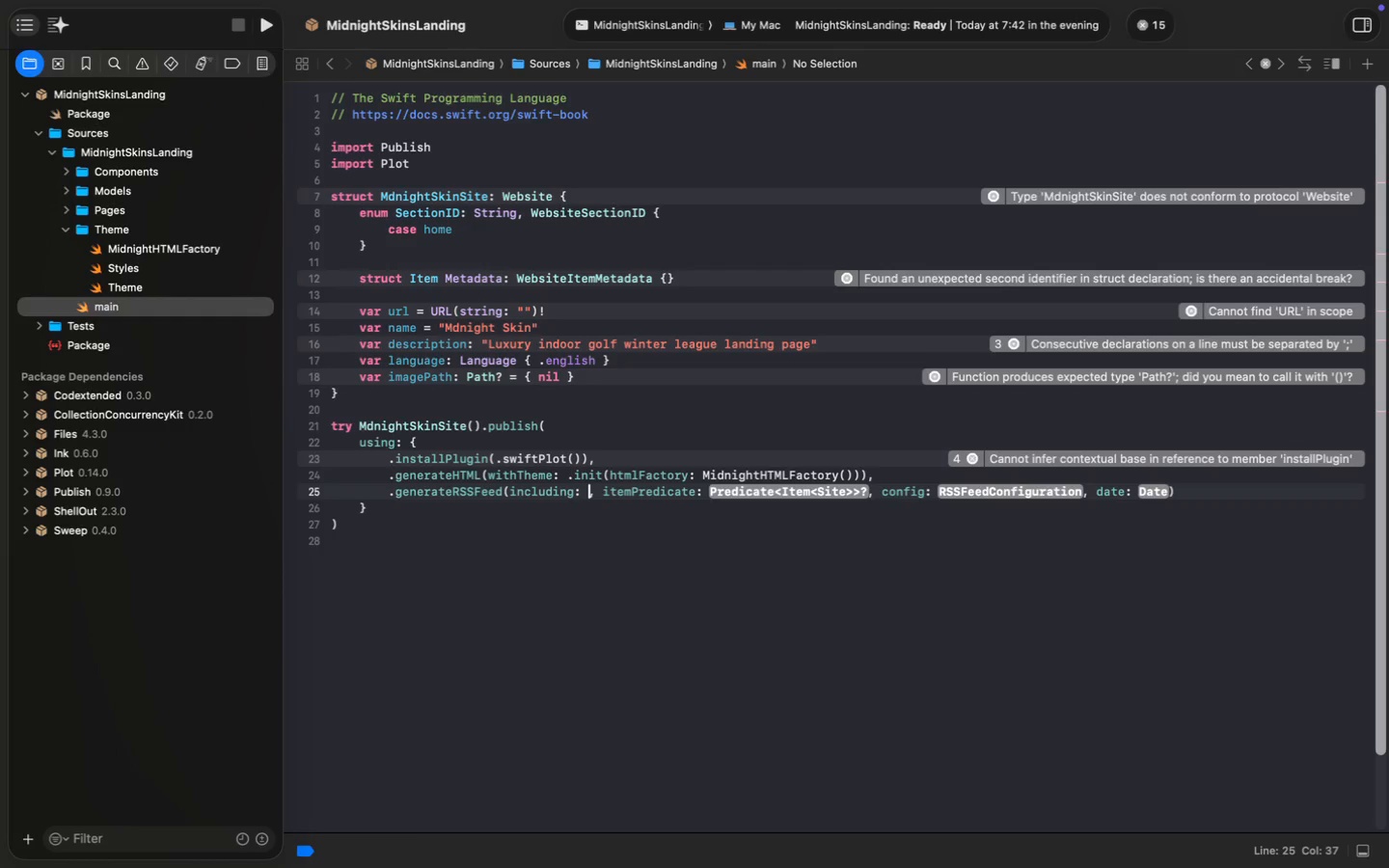 
key(Meta+Z)
 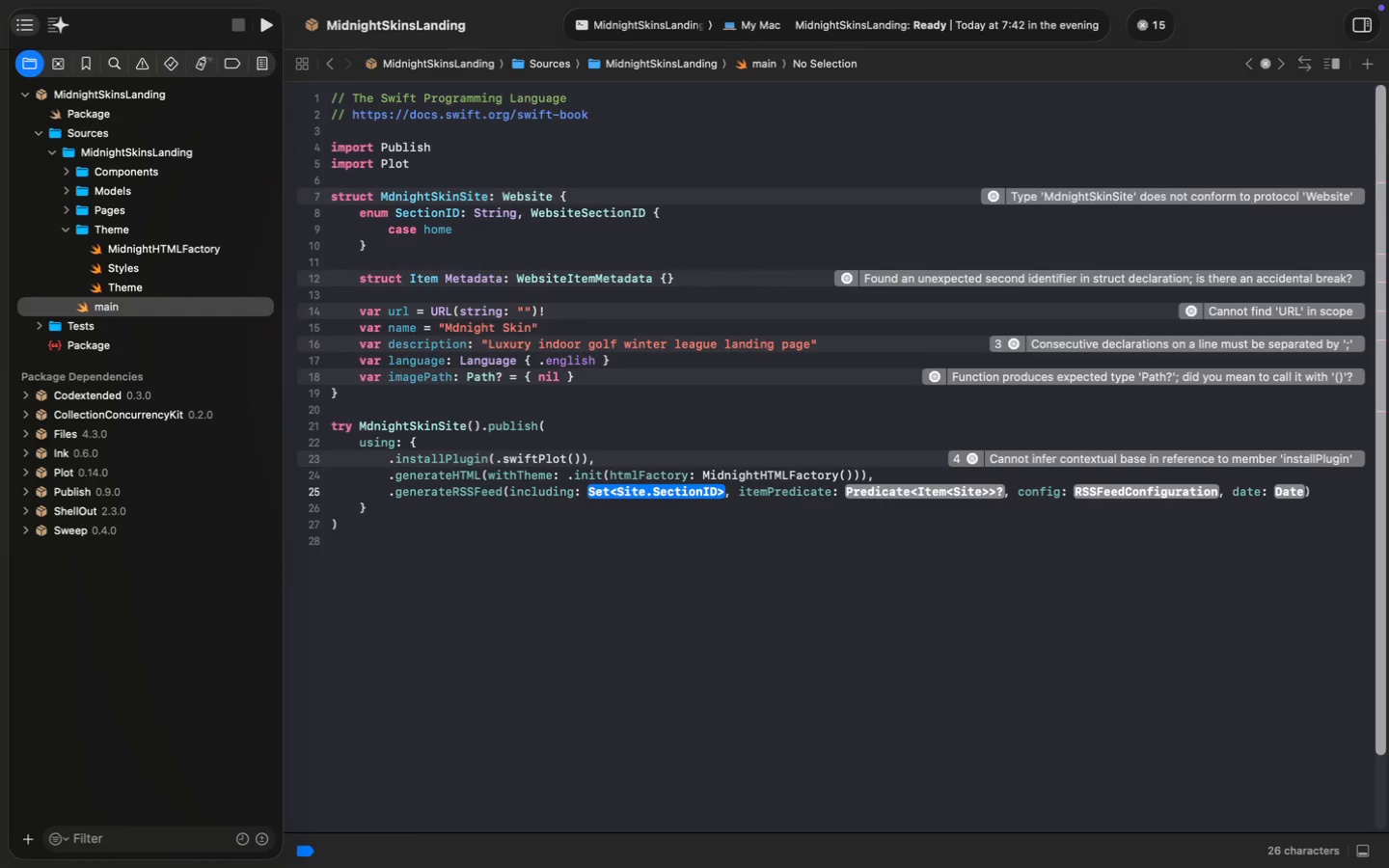 
key(Meta+Z)
 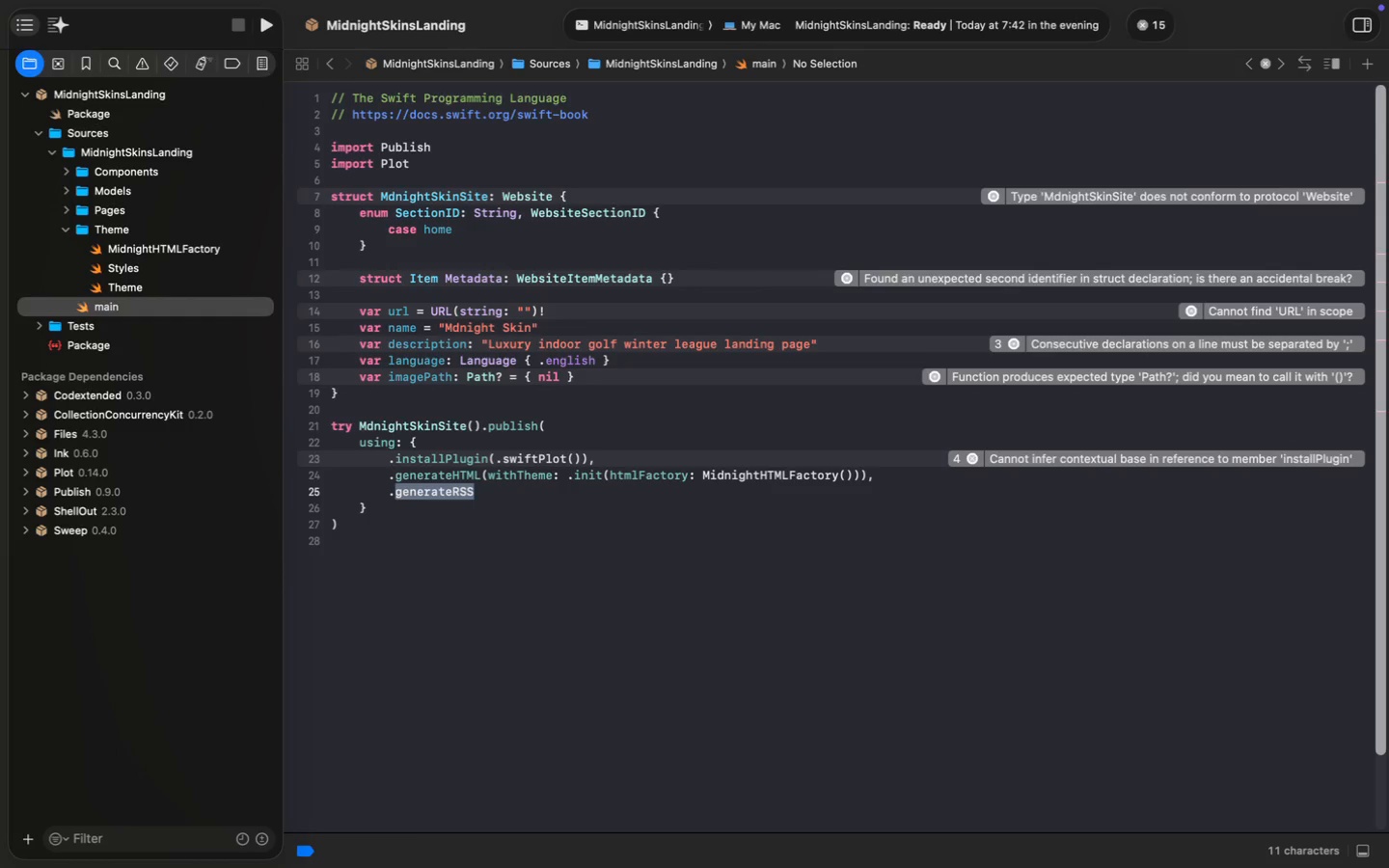 
key(ArrowRight)
 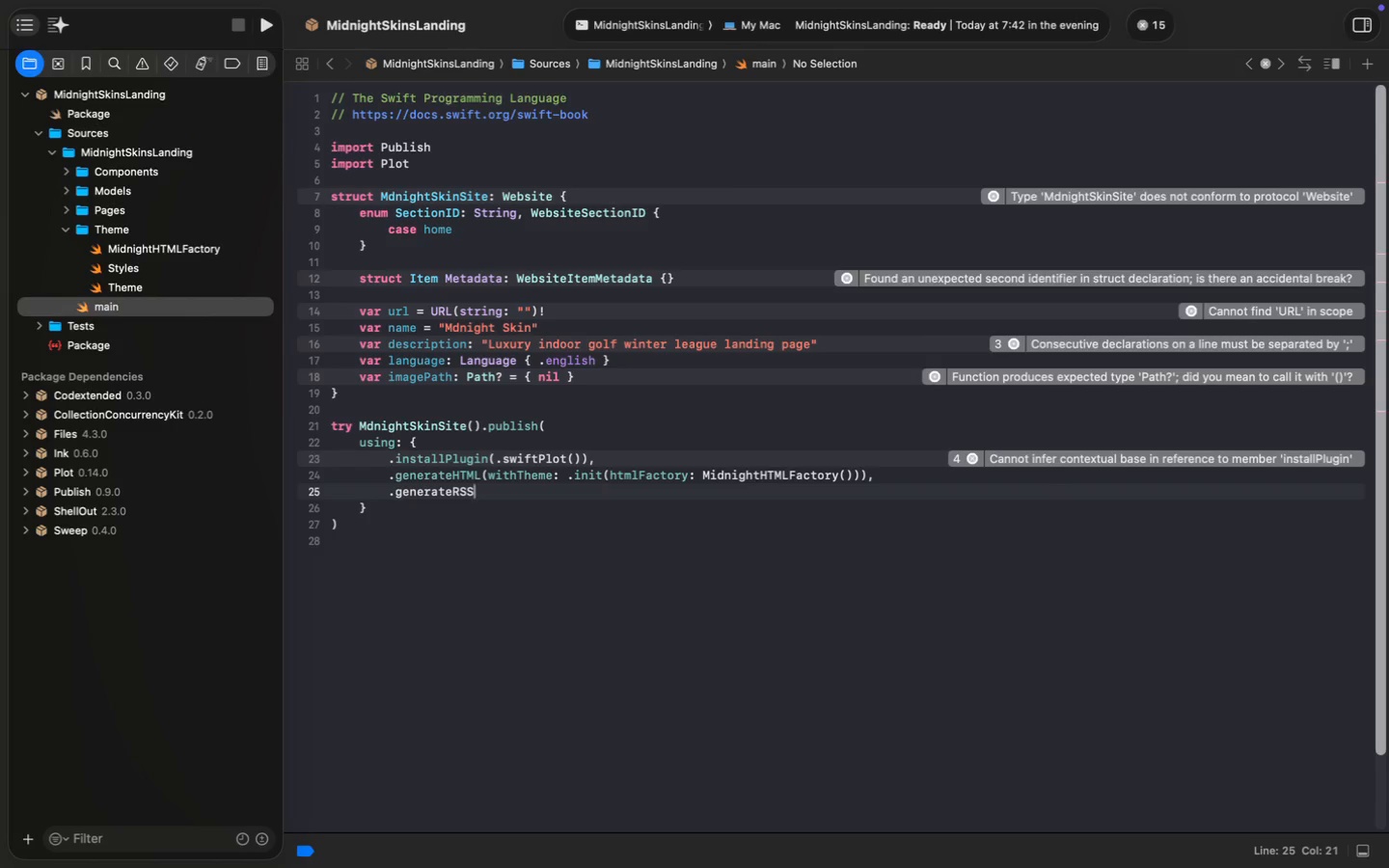 
type(Feed(including: [])
 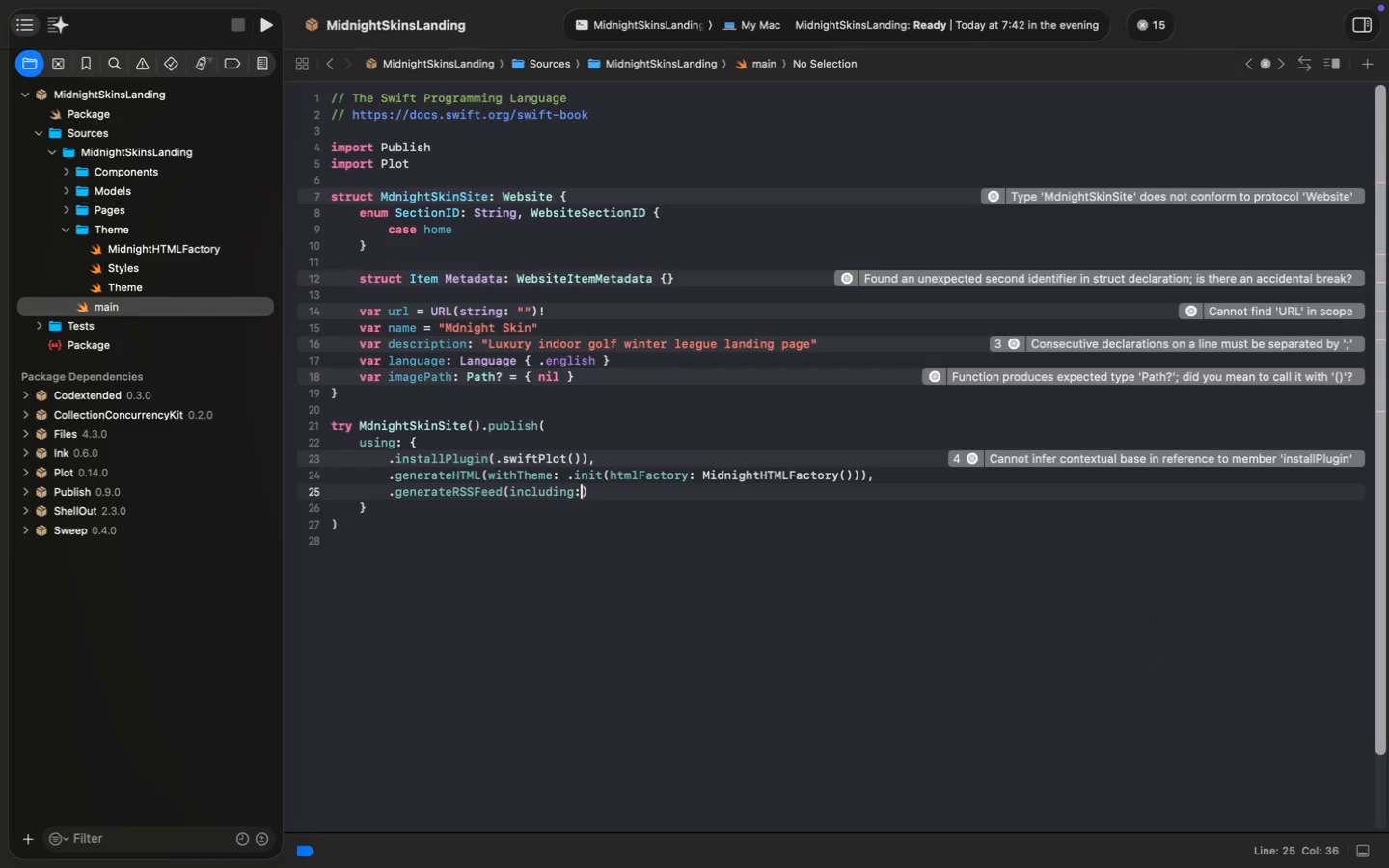 
key(Meta+MetaRight)
 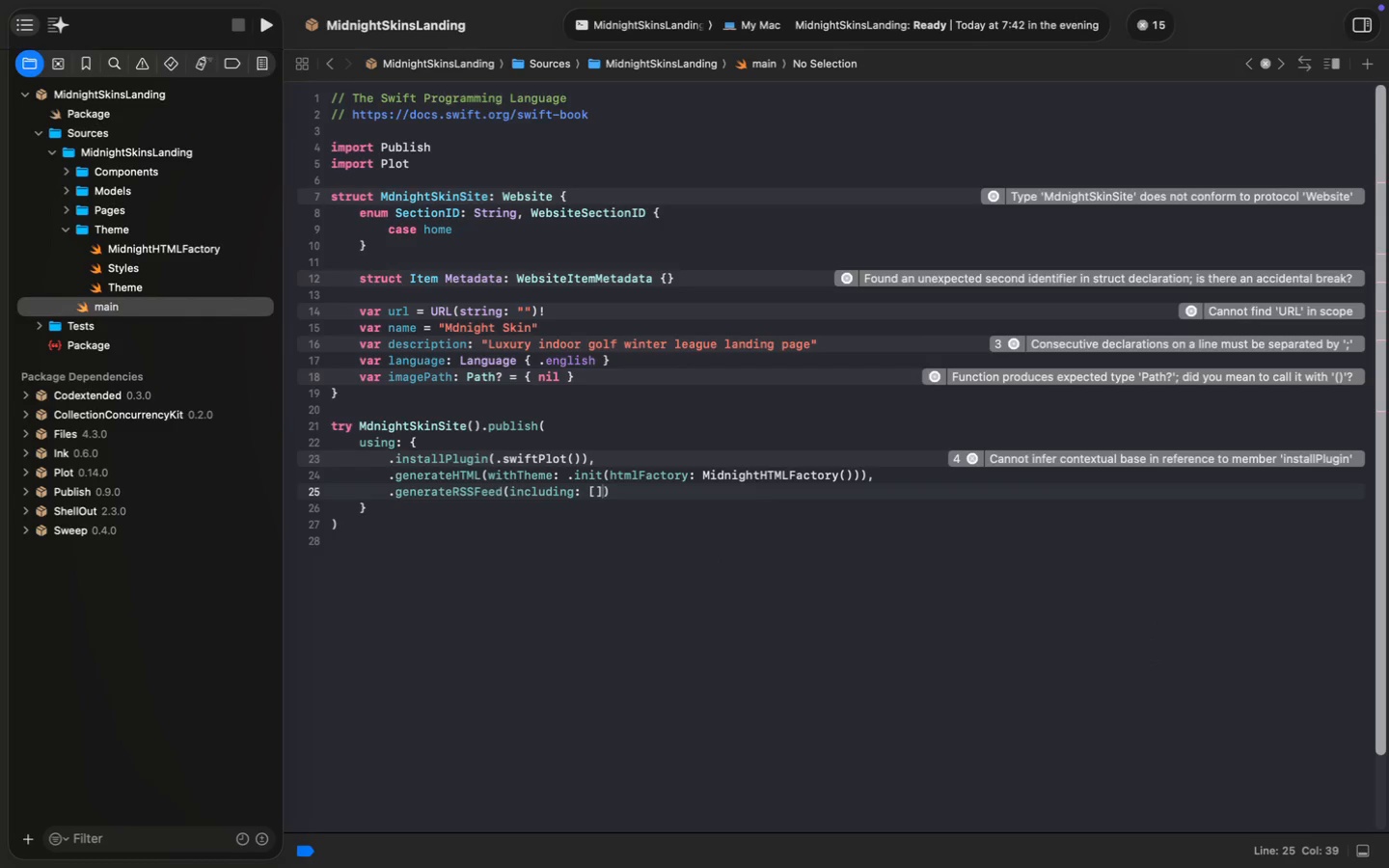 
key(Meta+ArrowRight)
 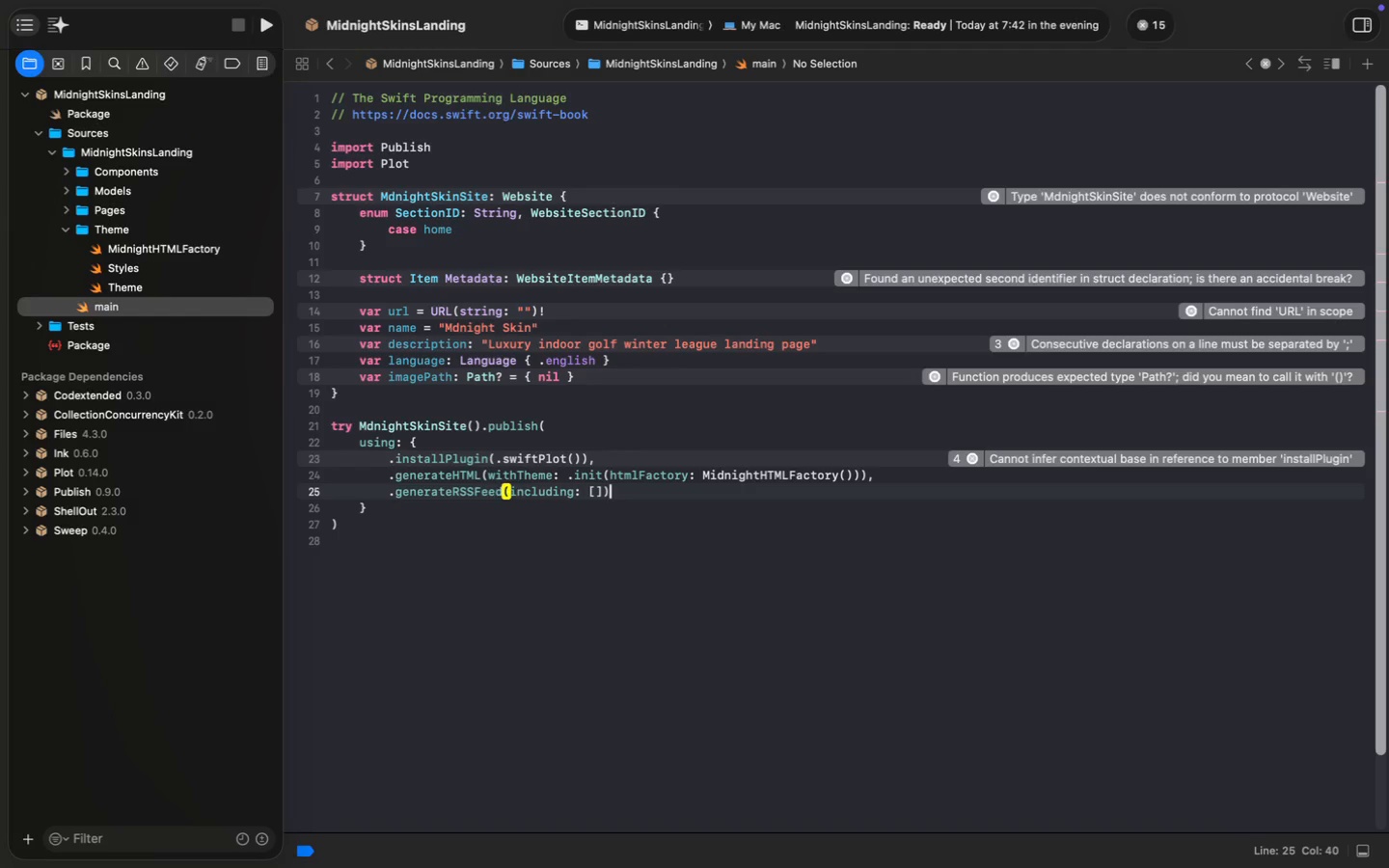 
key(Comma)
 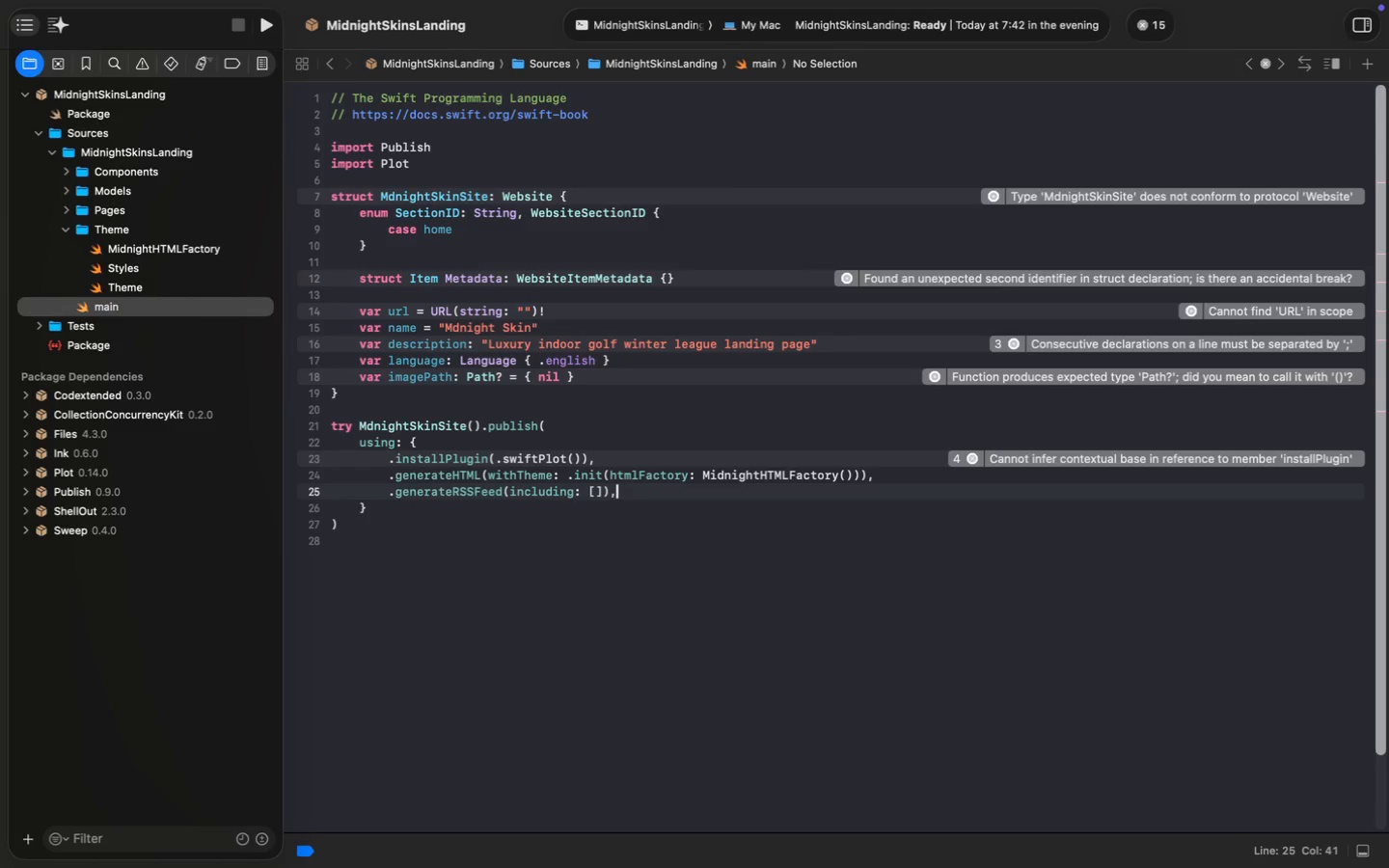 
key(Enter)
 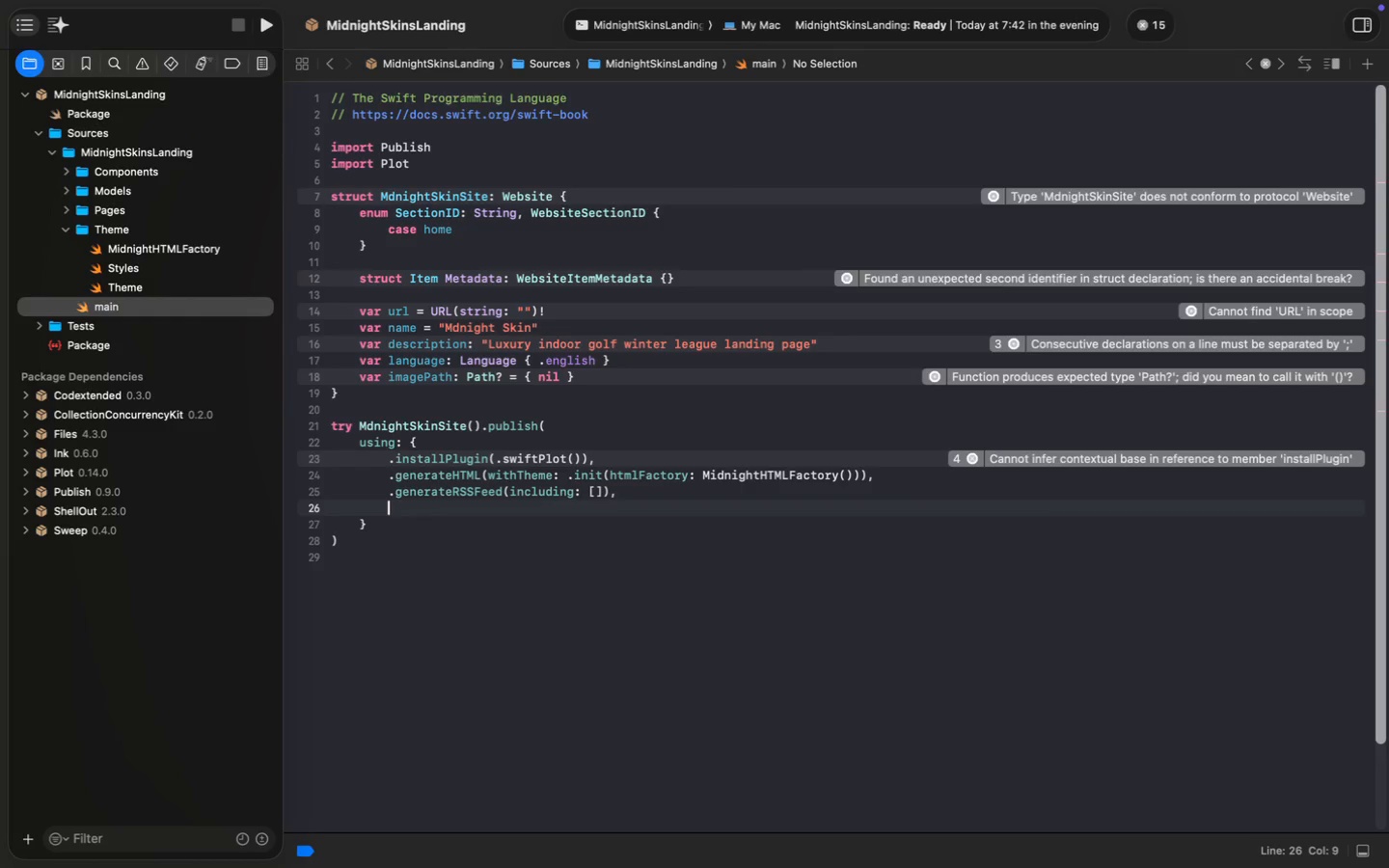 
type(.generateSitem)
 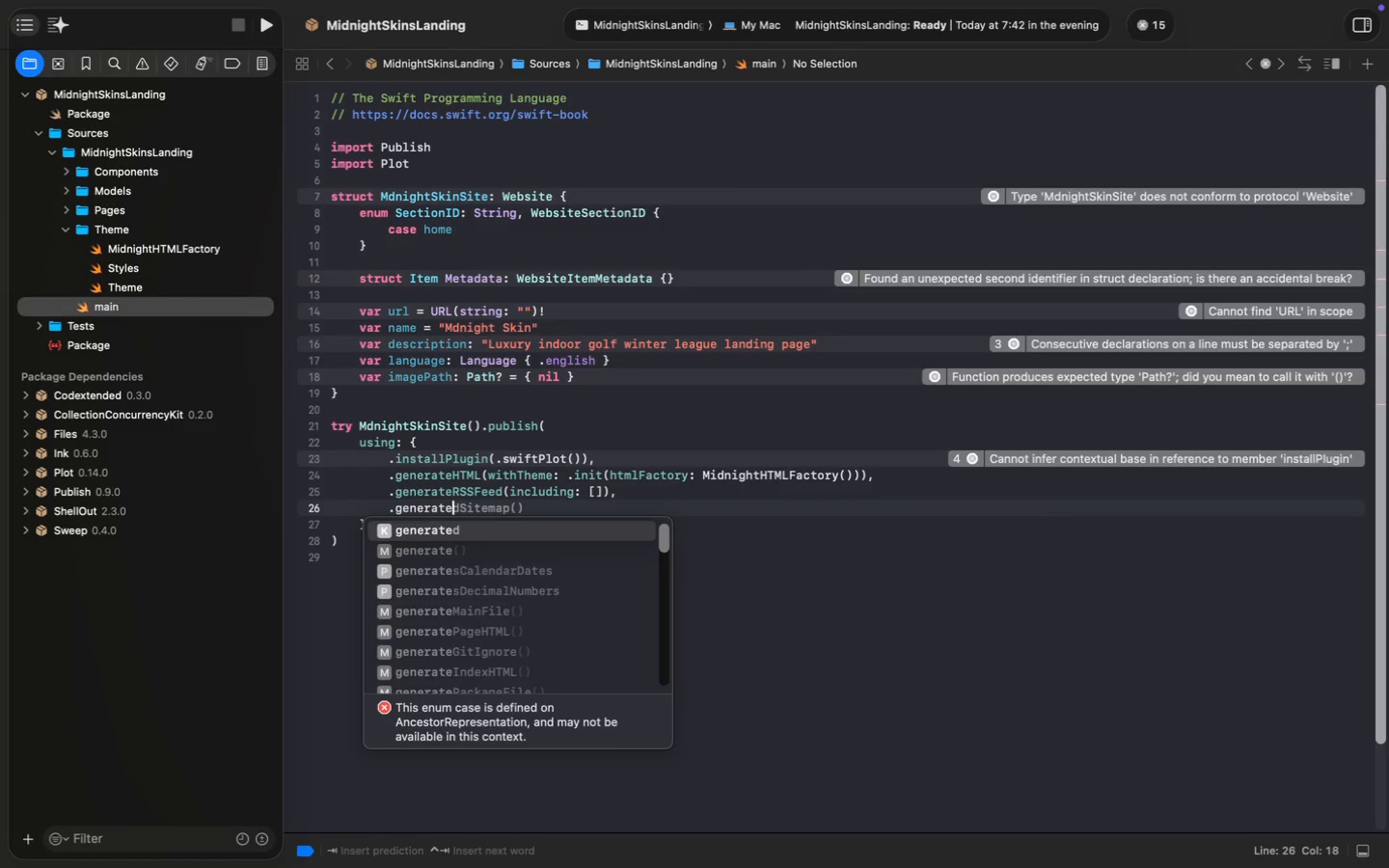 
 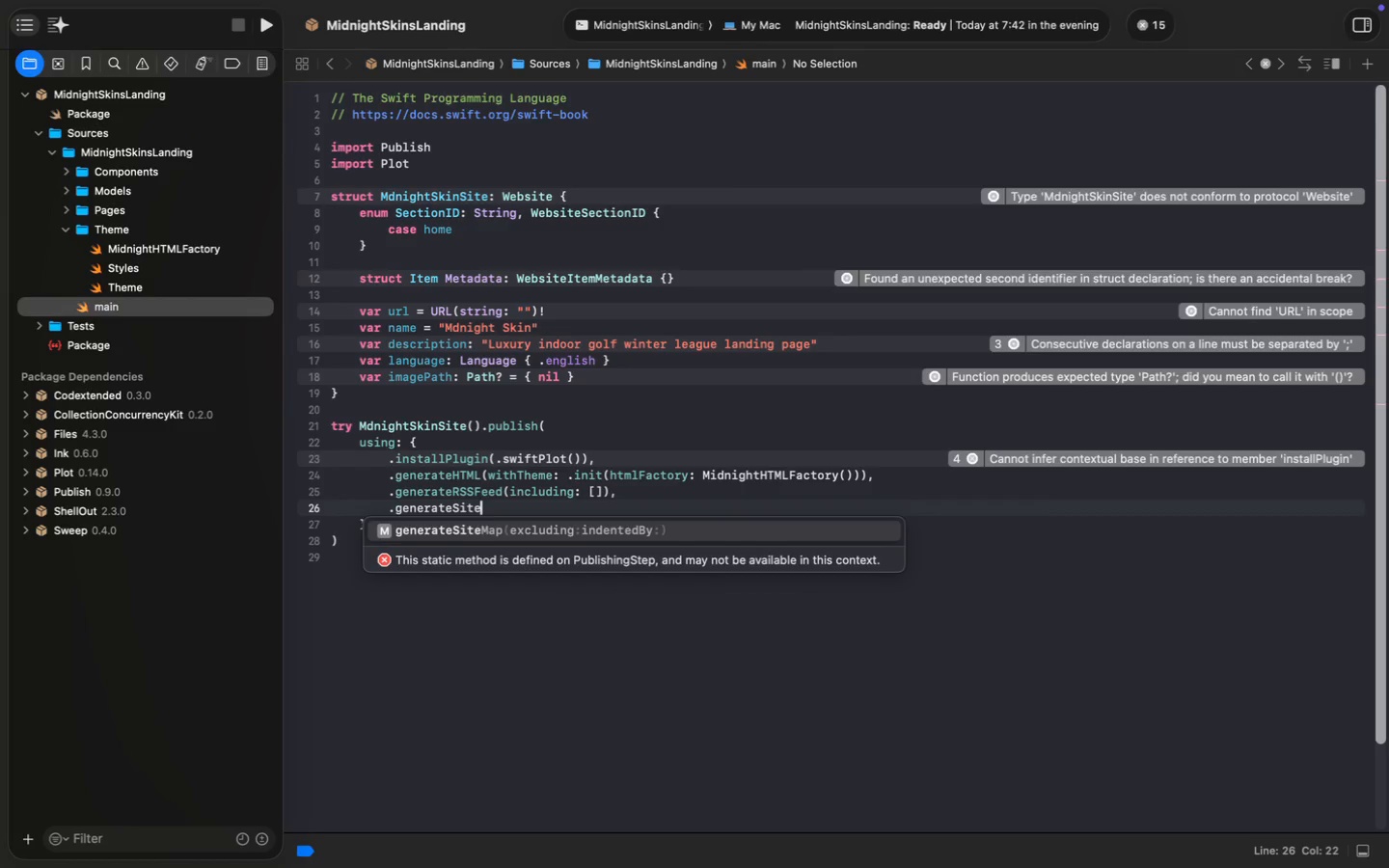 
key(Enter)
 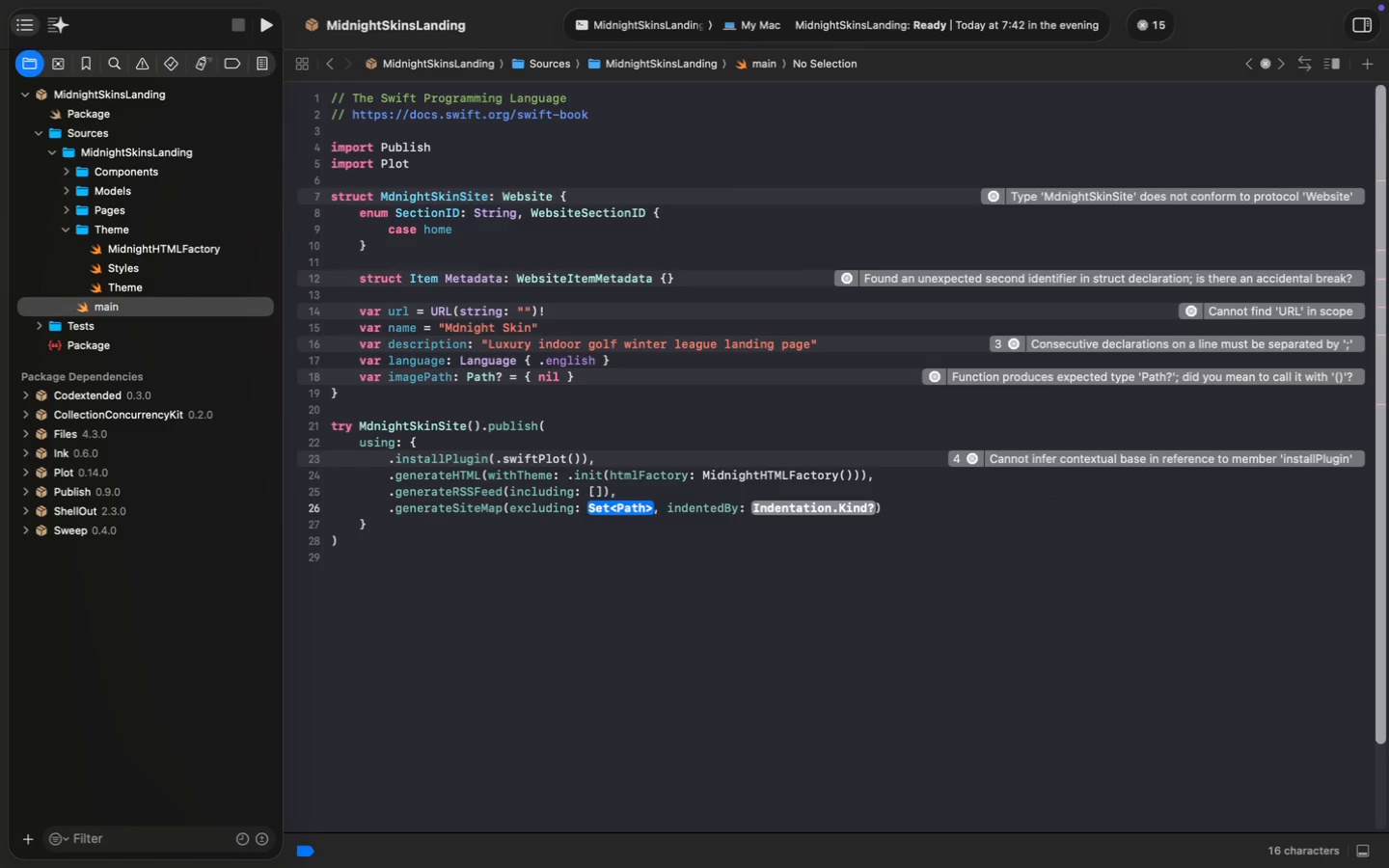 
key(Backspace)
 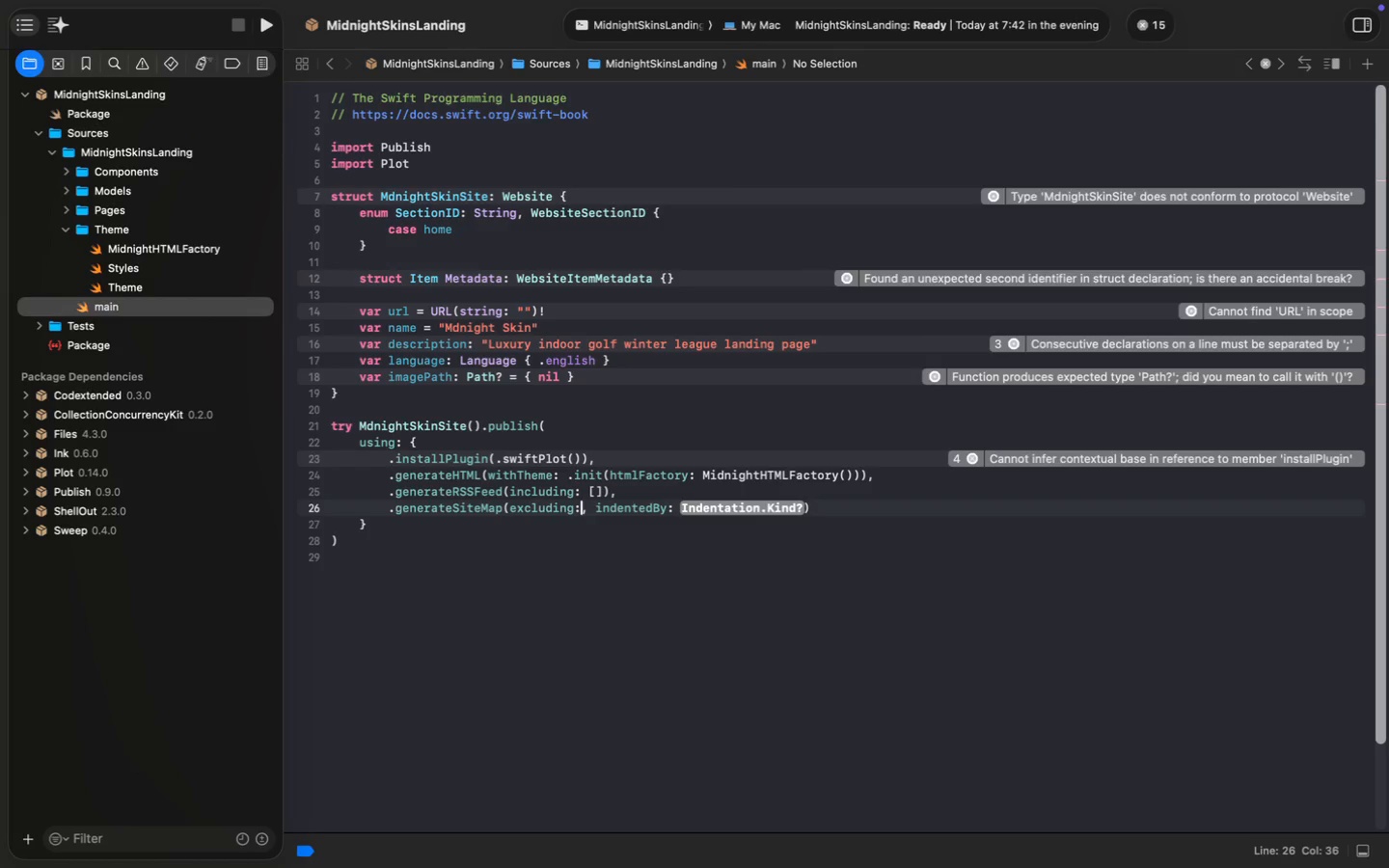 
key(Backspace)
 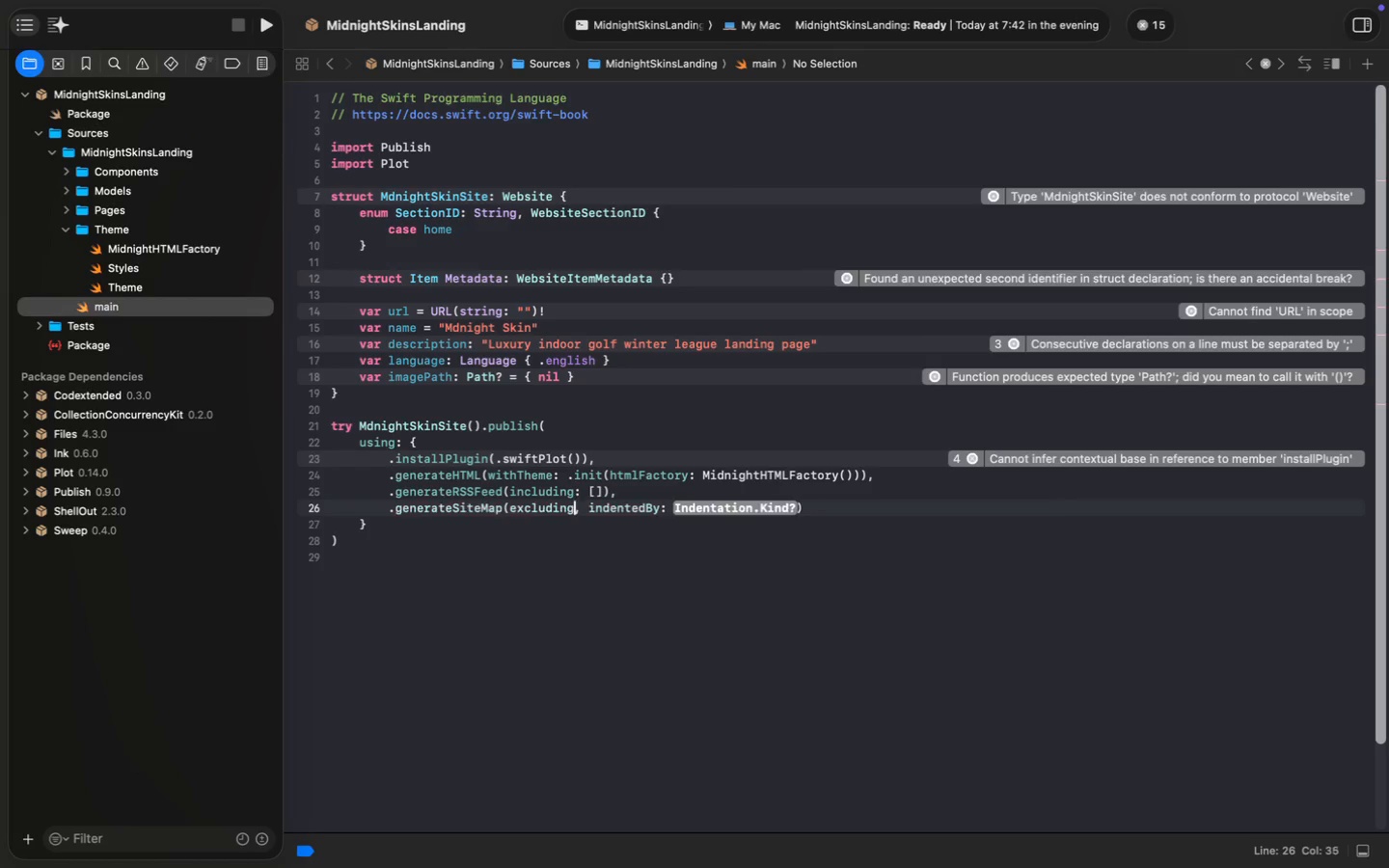 
key(Backspace)
 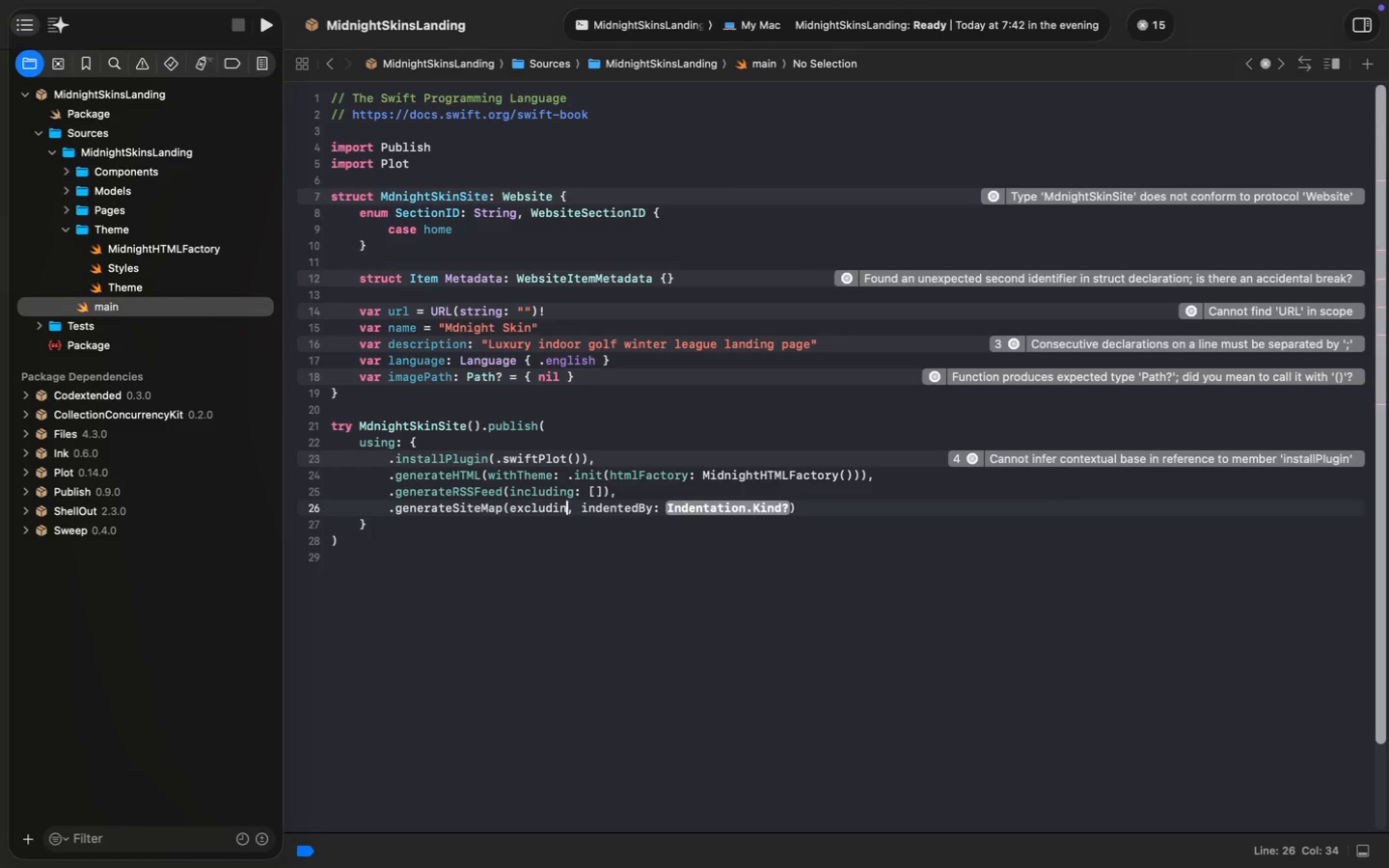 
key(Backspace)
 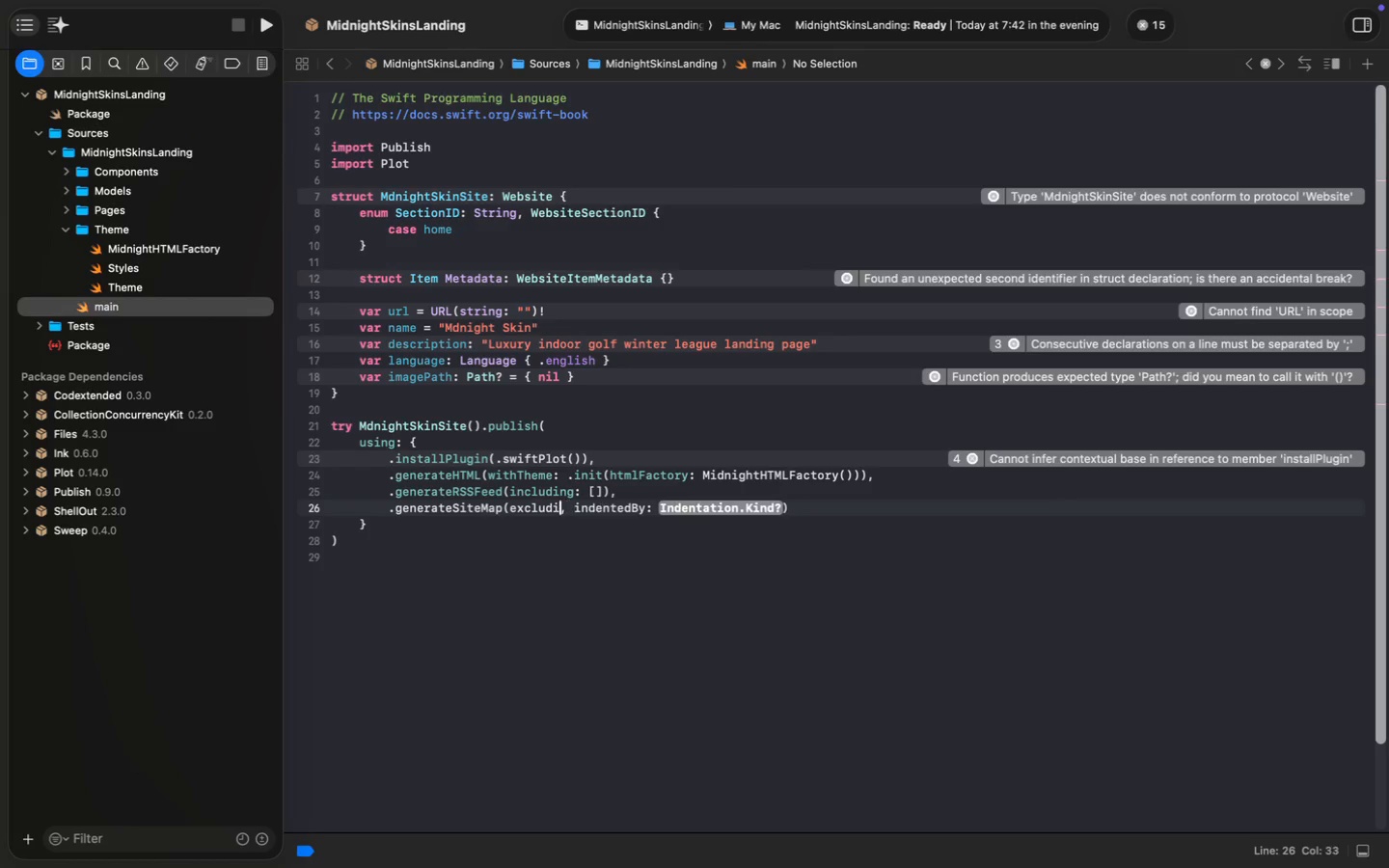 
key(Backspace)
 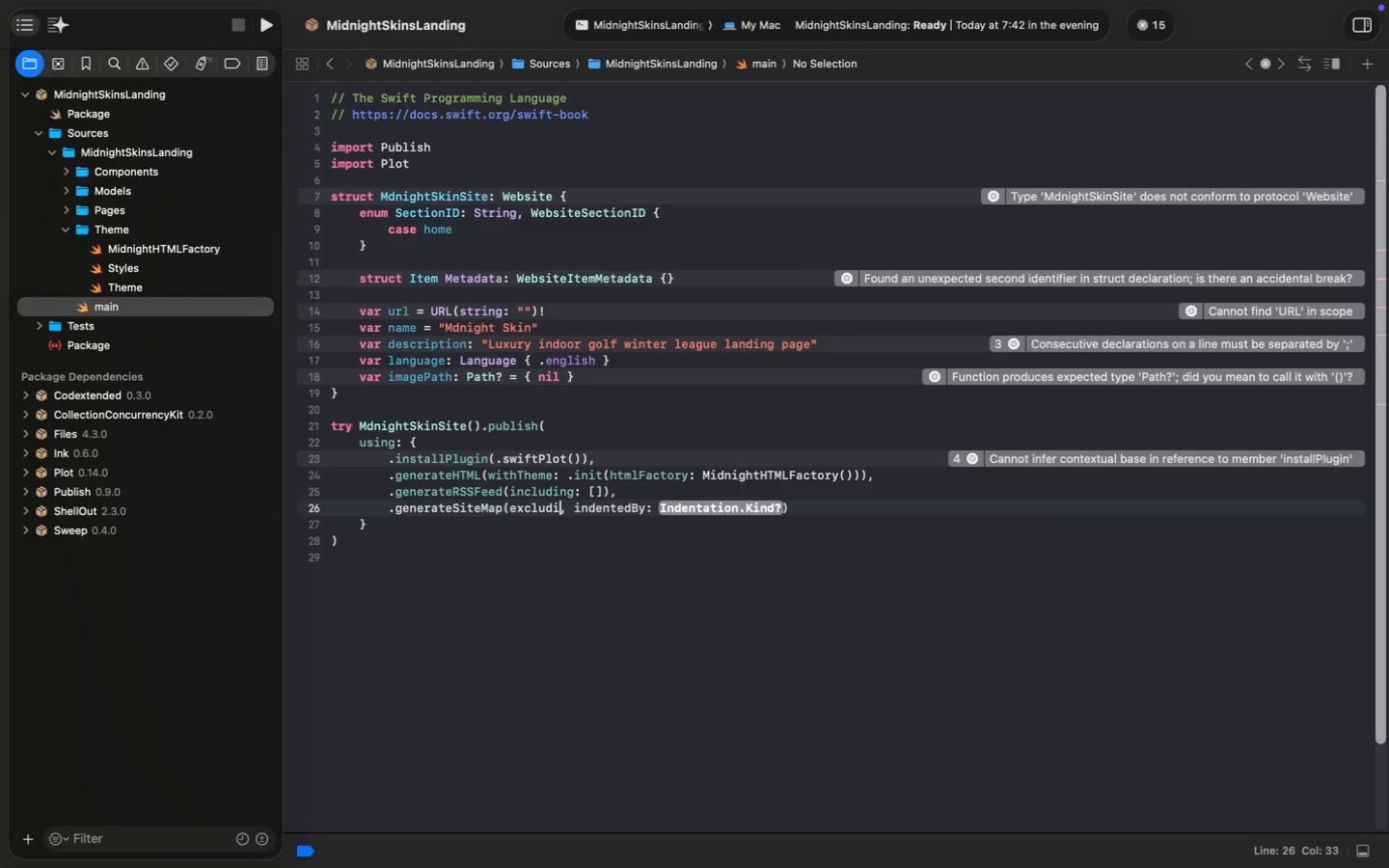 
hold_key(key=Backspace, duration=0.82)
 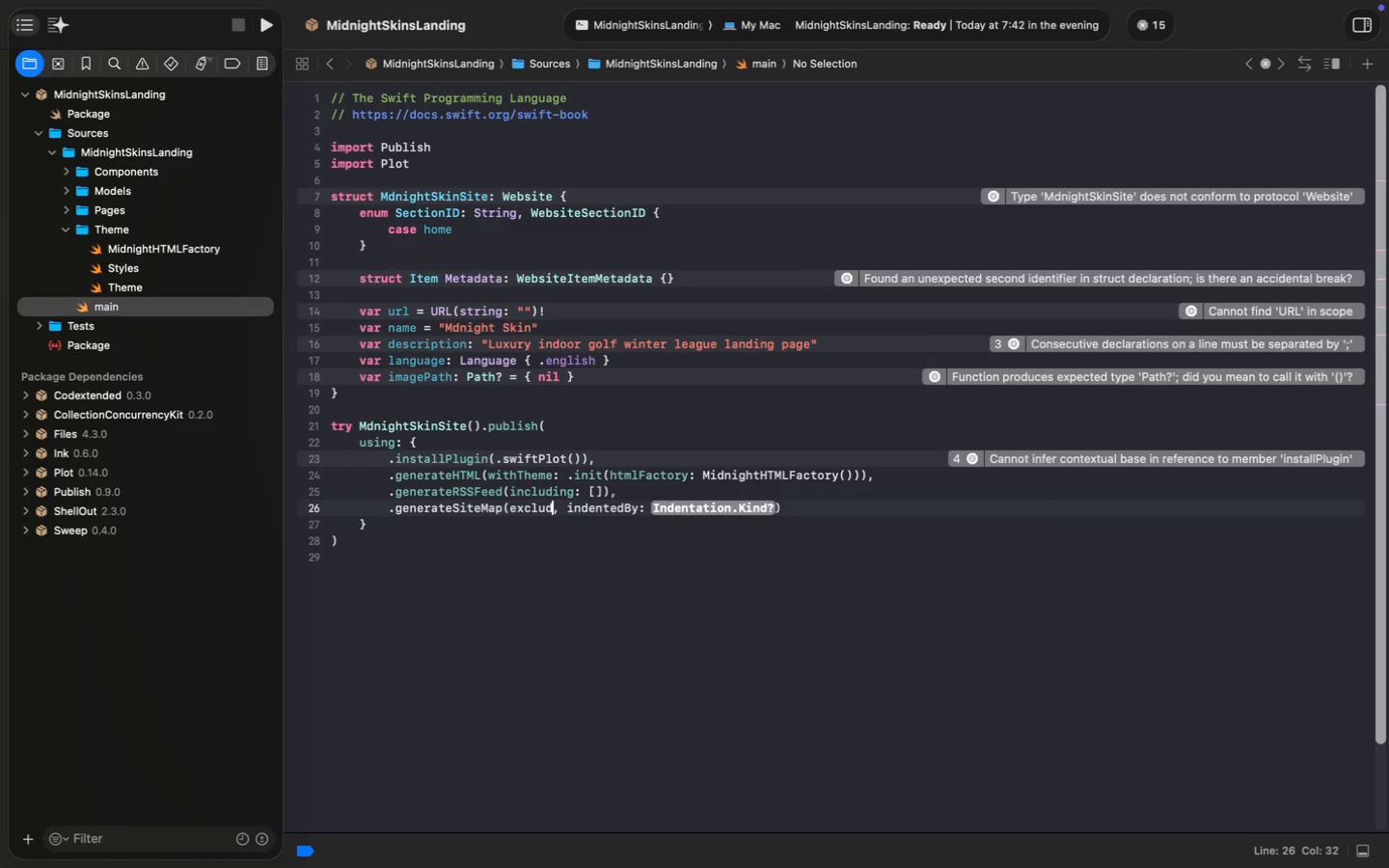 
key(Backspace)
 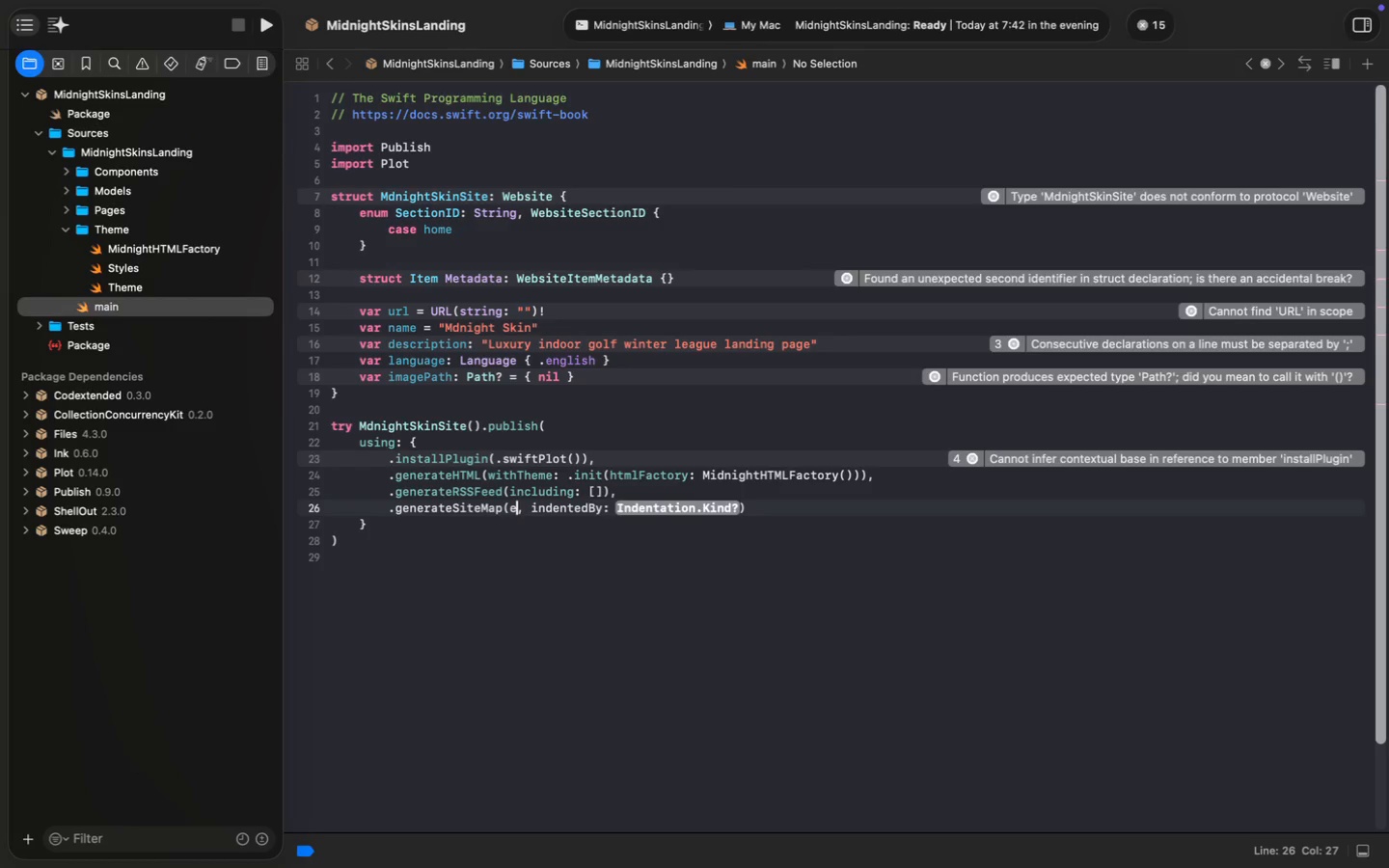 
key(Backspace)
 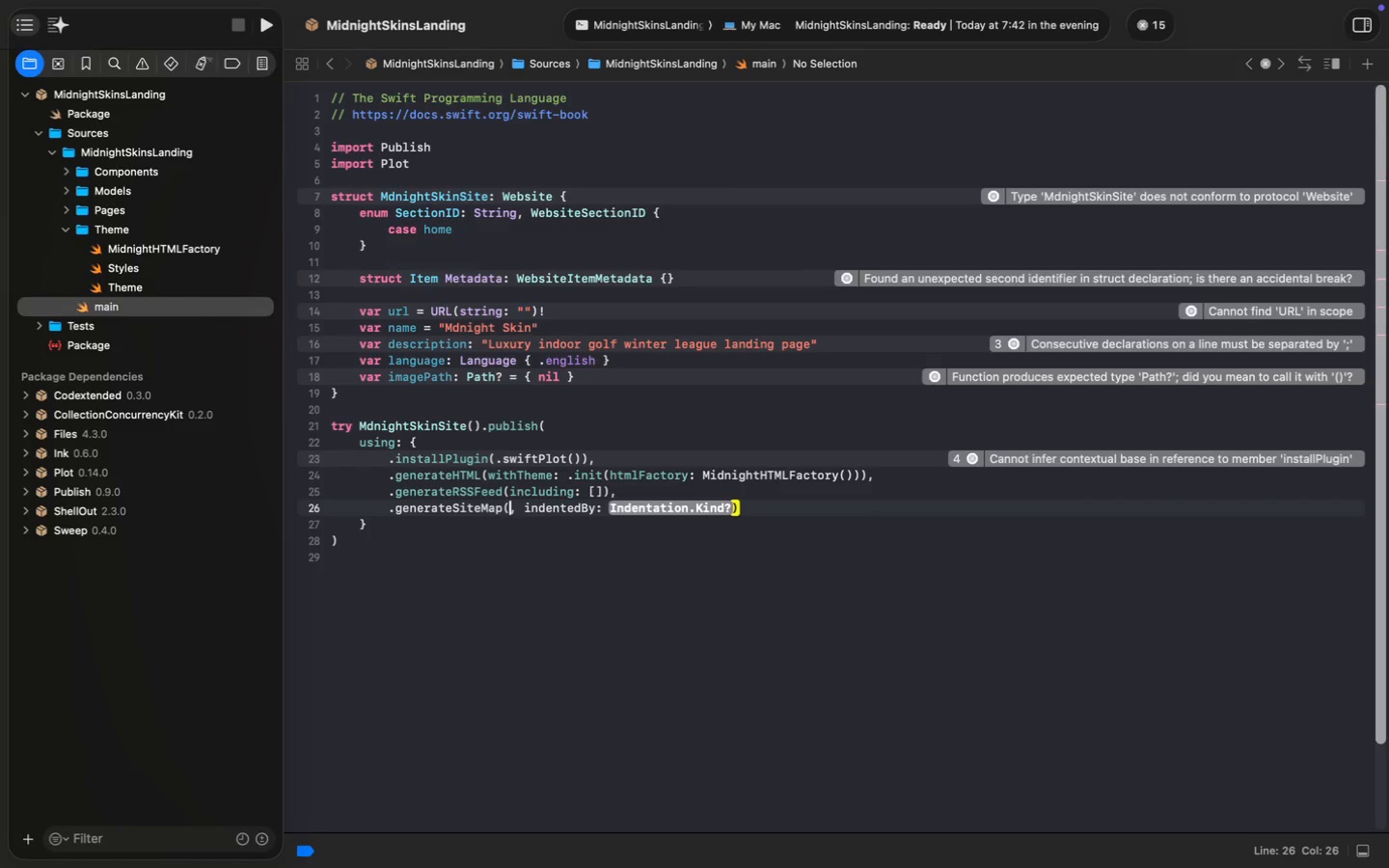 
key(Meta+Shift+ArrowRight)
 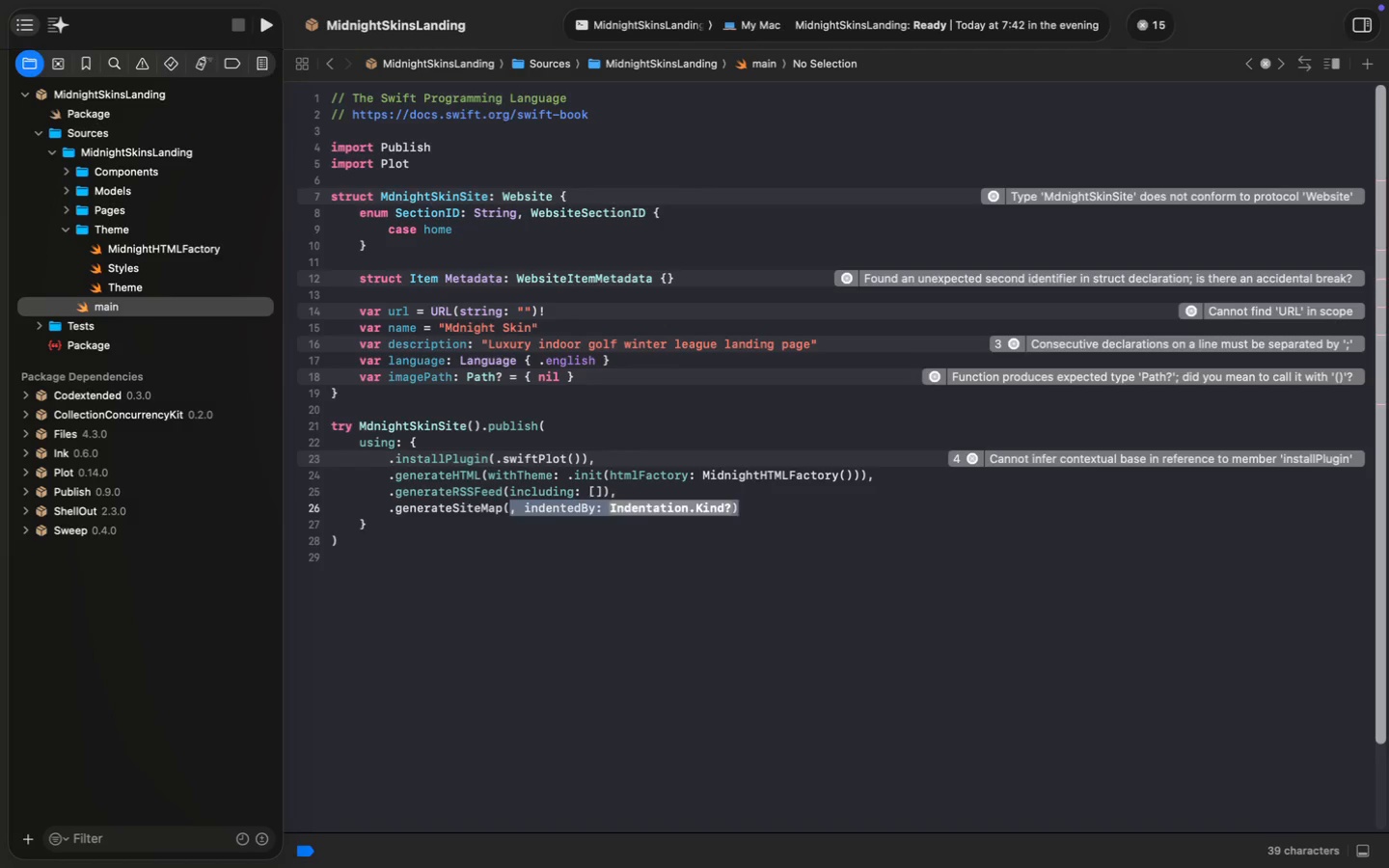 
key(Shift+0)
 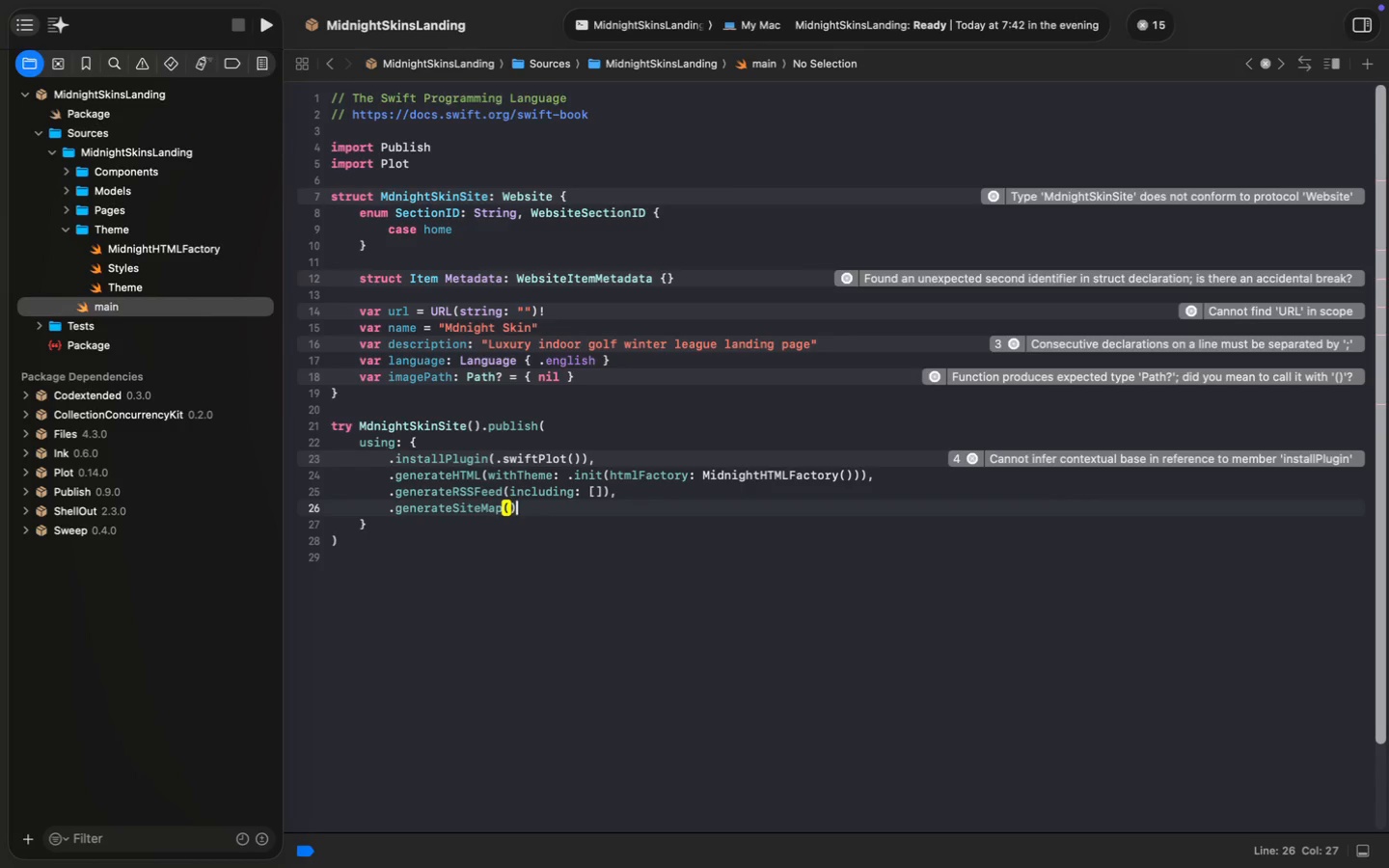 
key(Meta+S)
 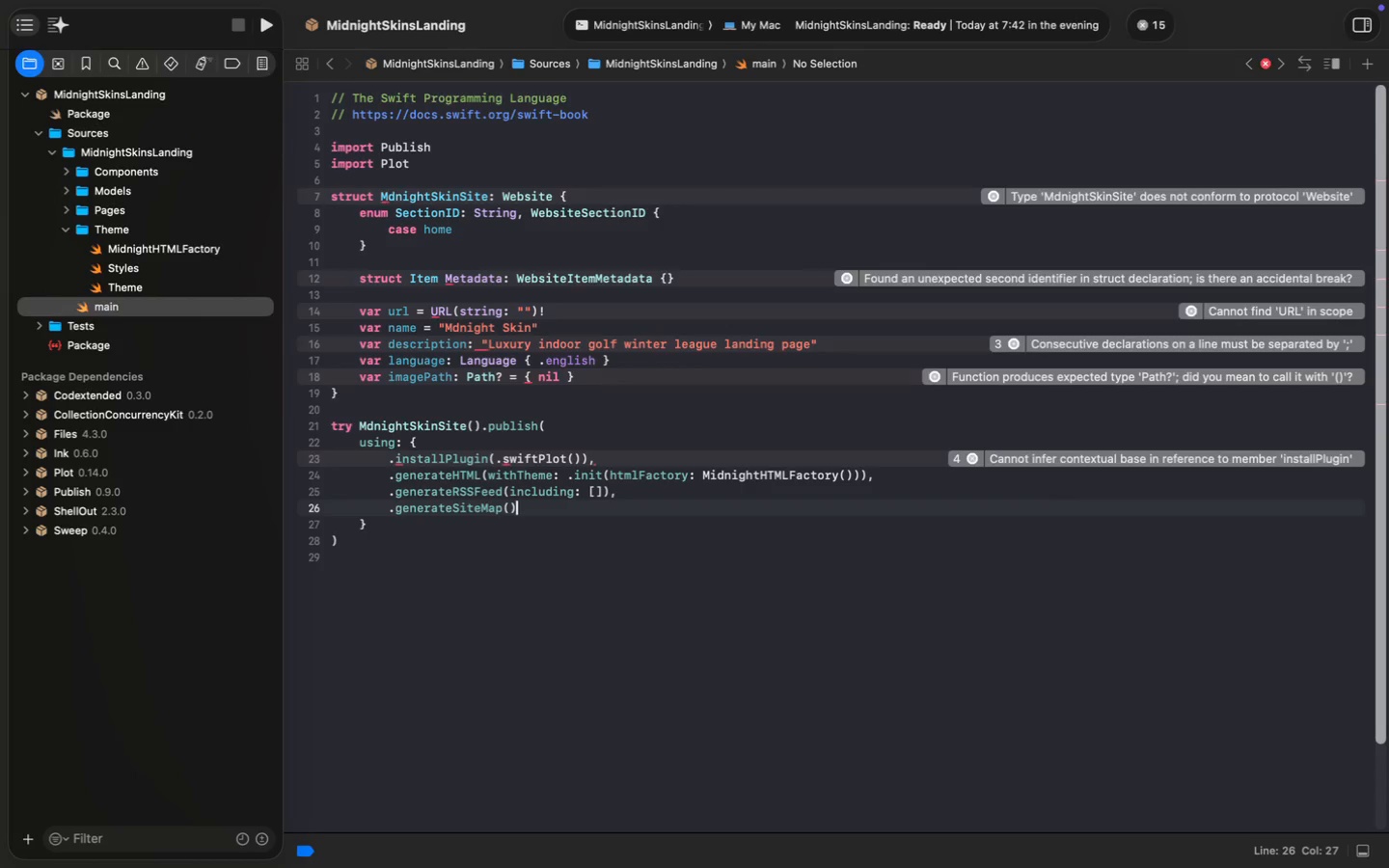 
key(Meta+S)
 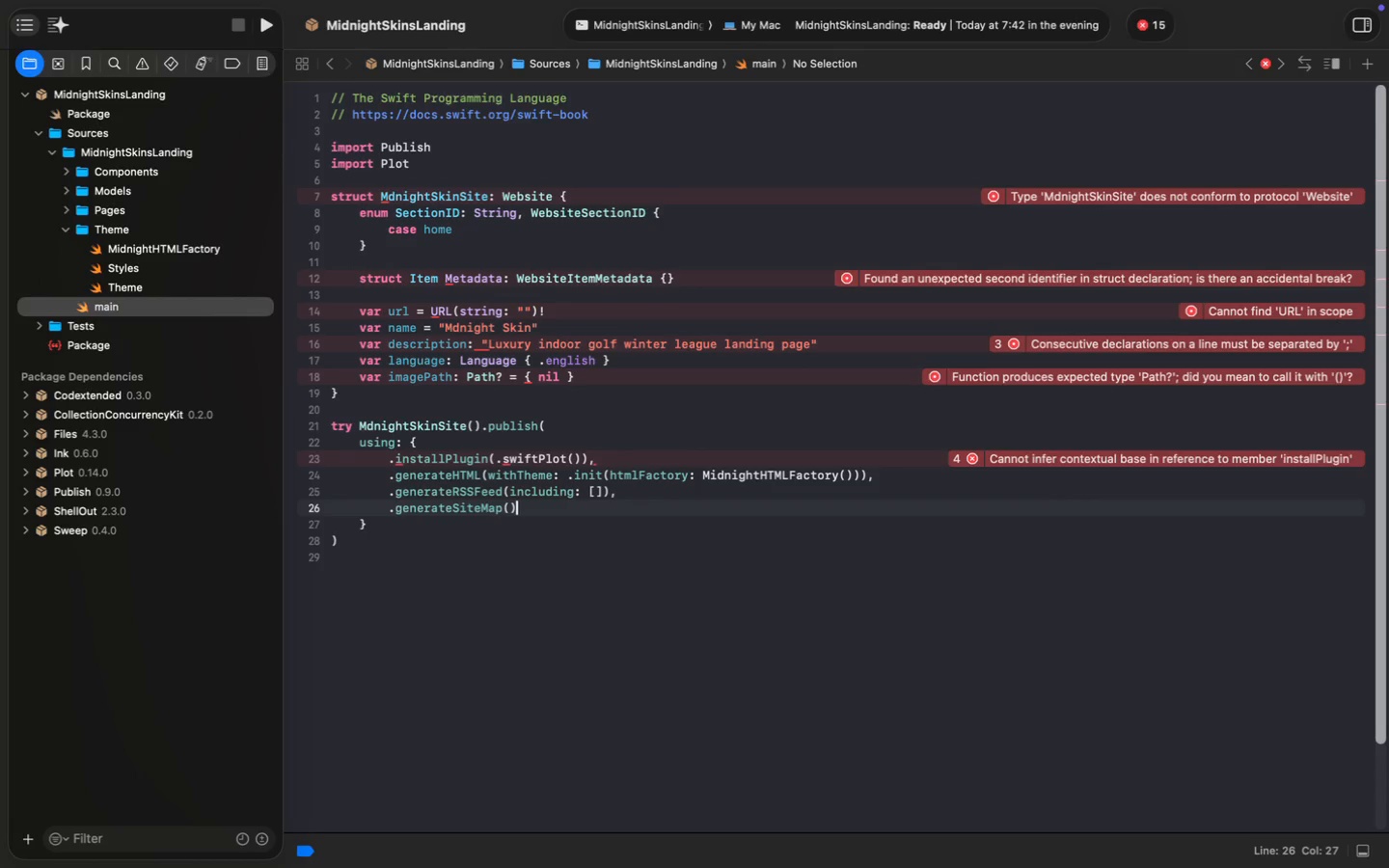 
key(Meta+A)
 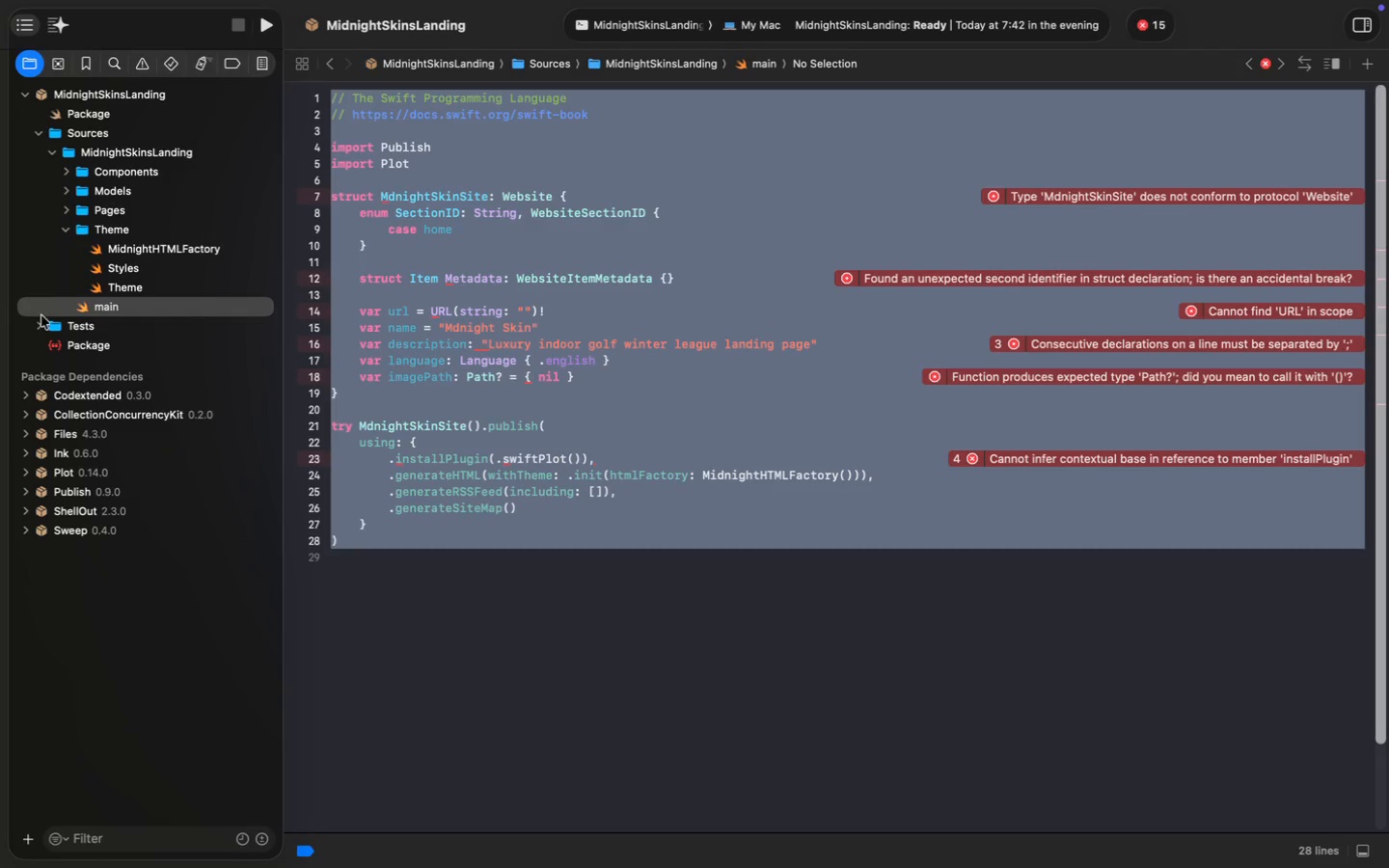 
left_click([165, 251])
 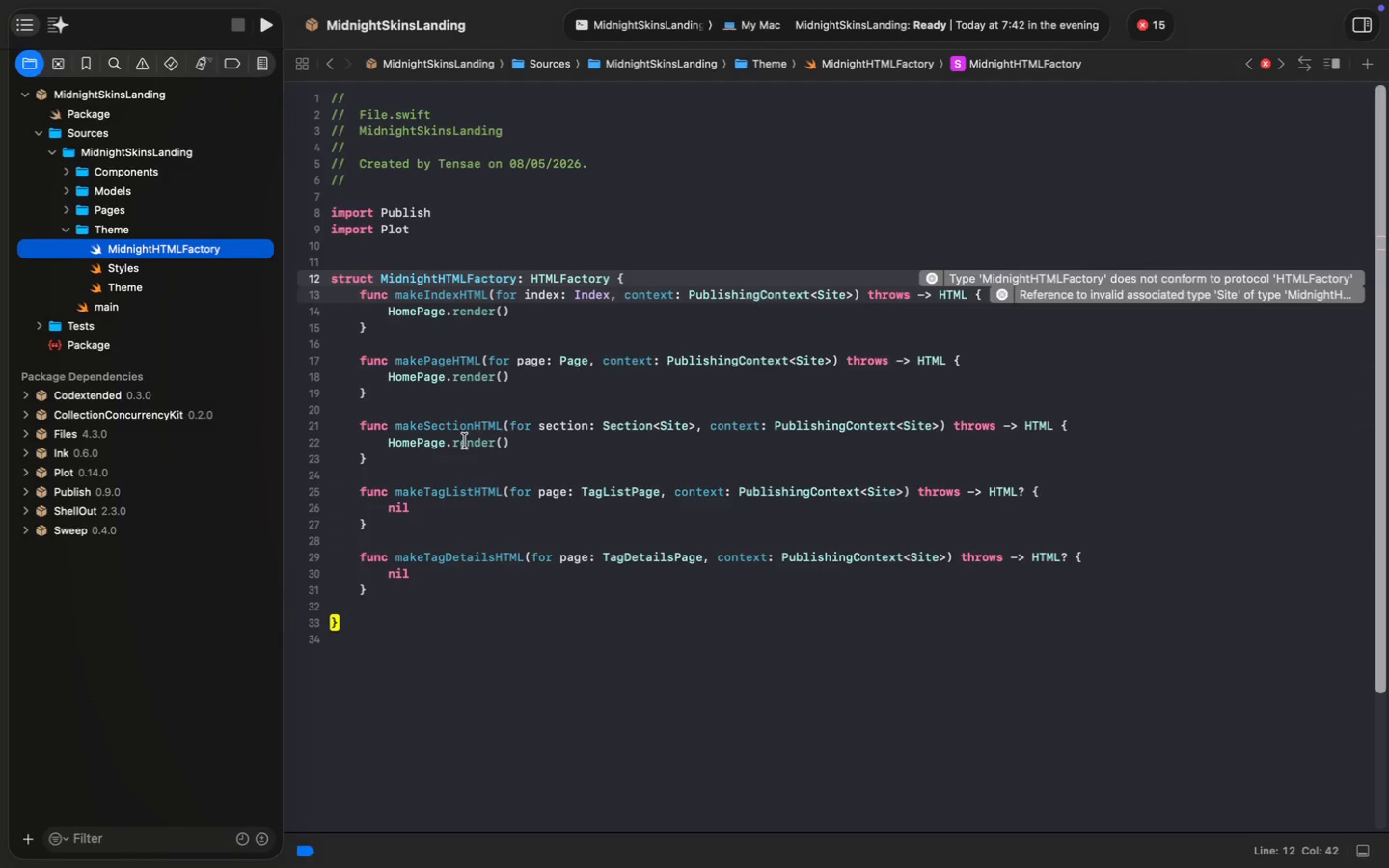 
left_click([498, 454])
 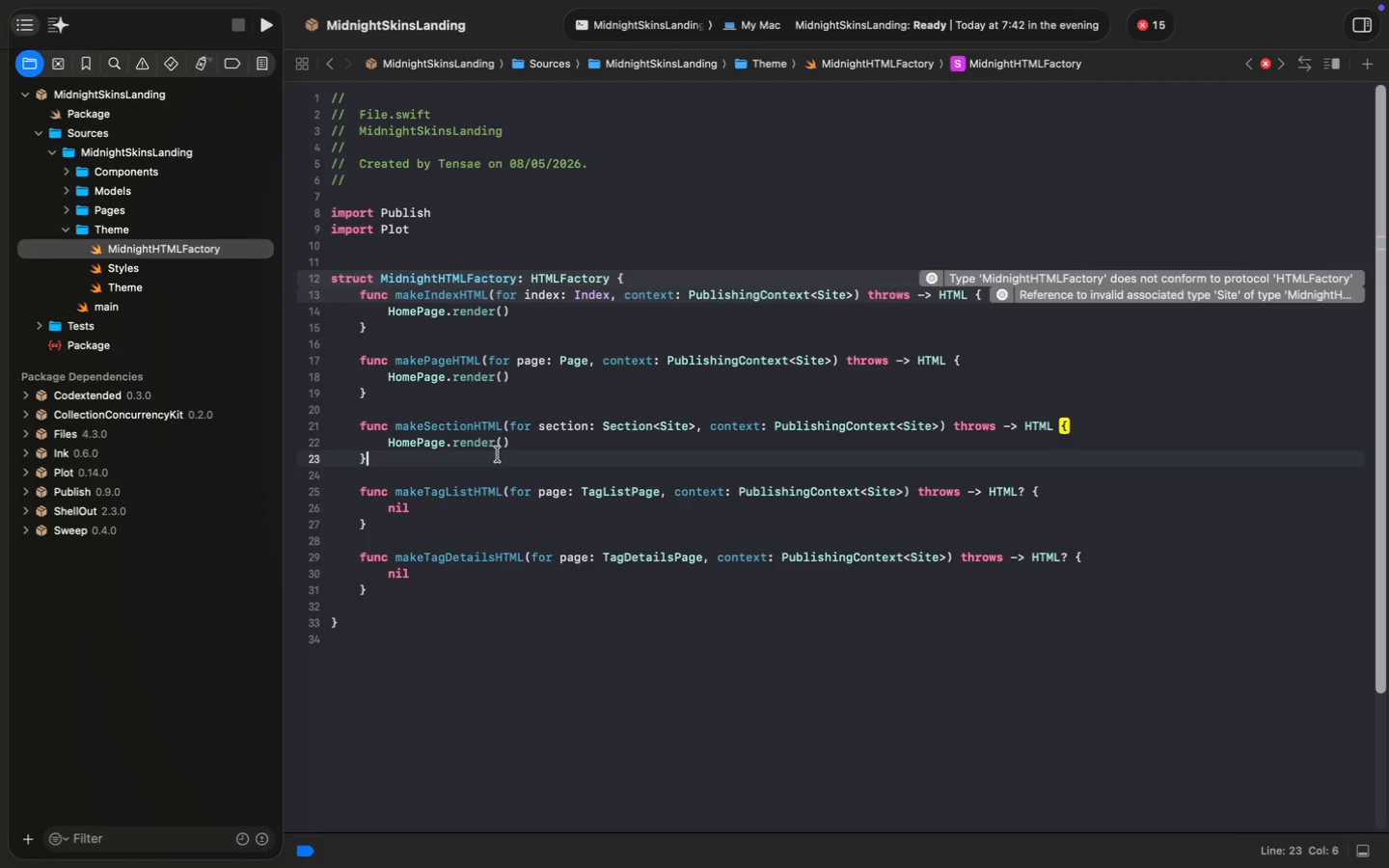 
key(Meta+A)
 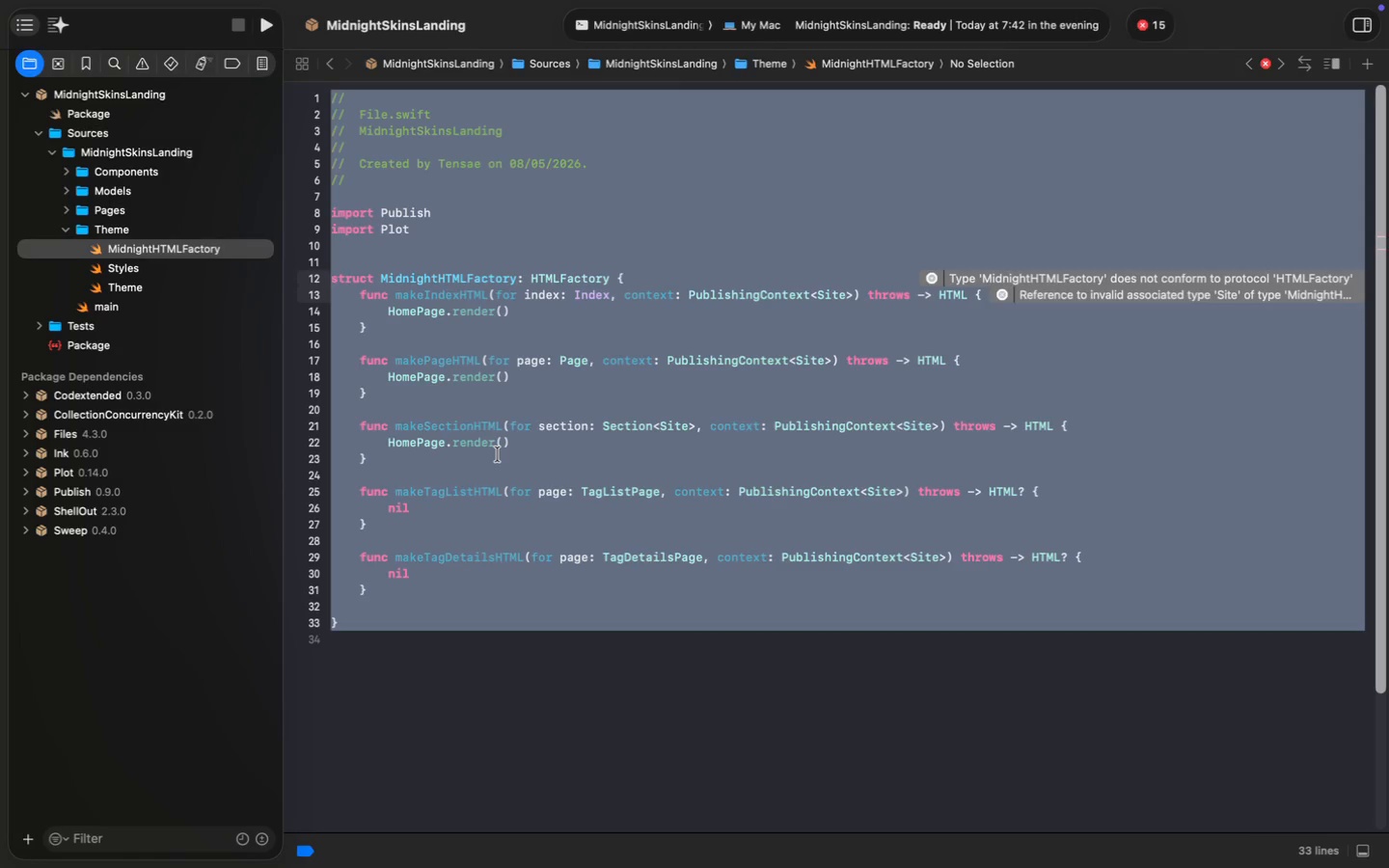 
key(Meta+CommandLeft)
 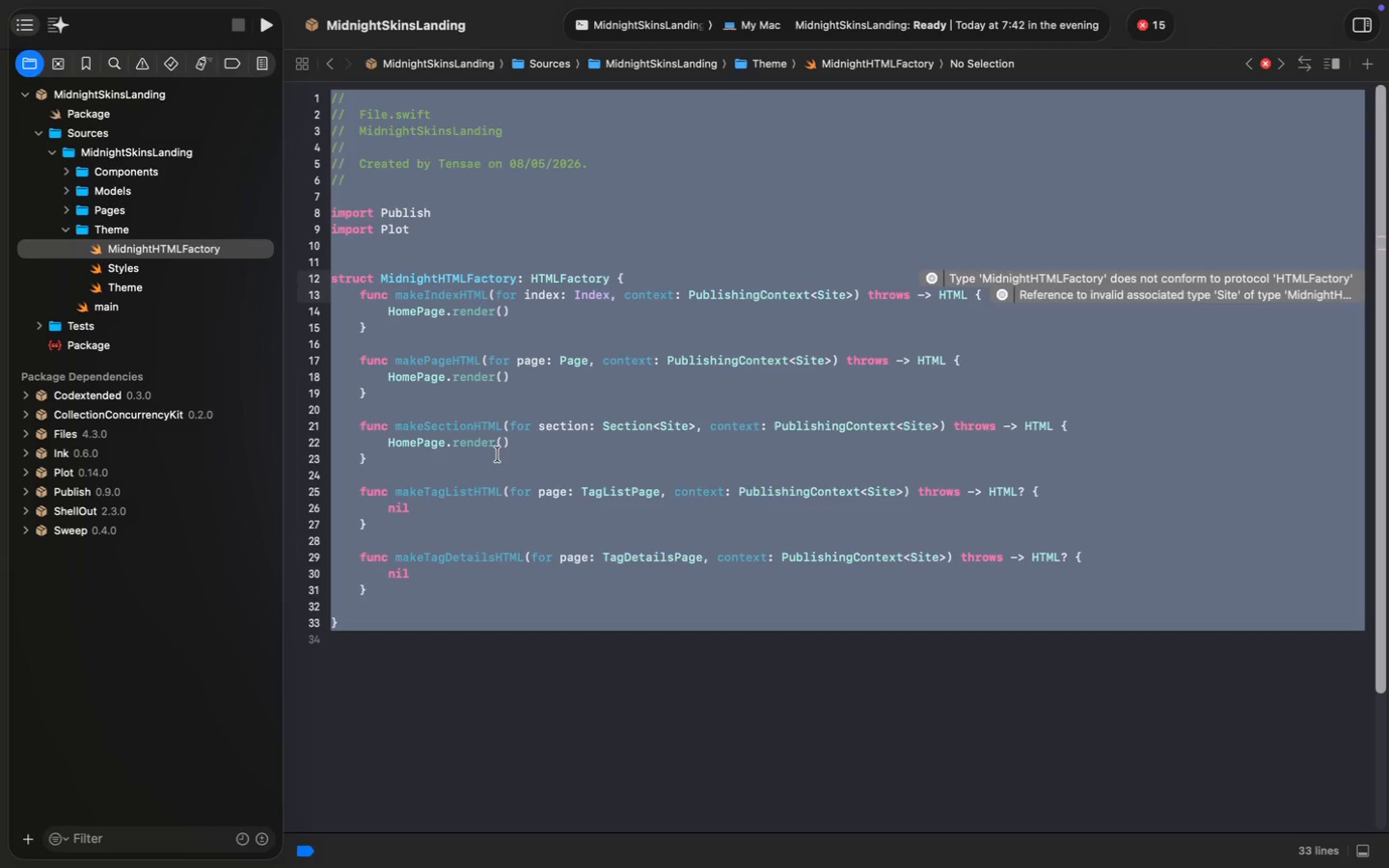 
key(Meta+C)